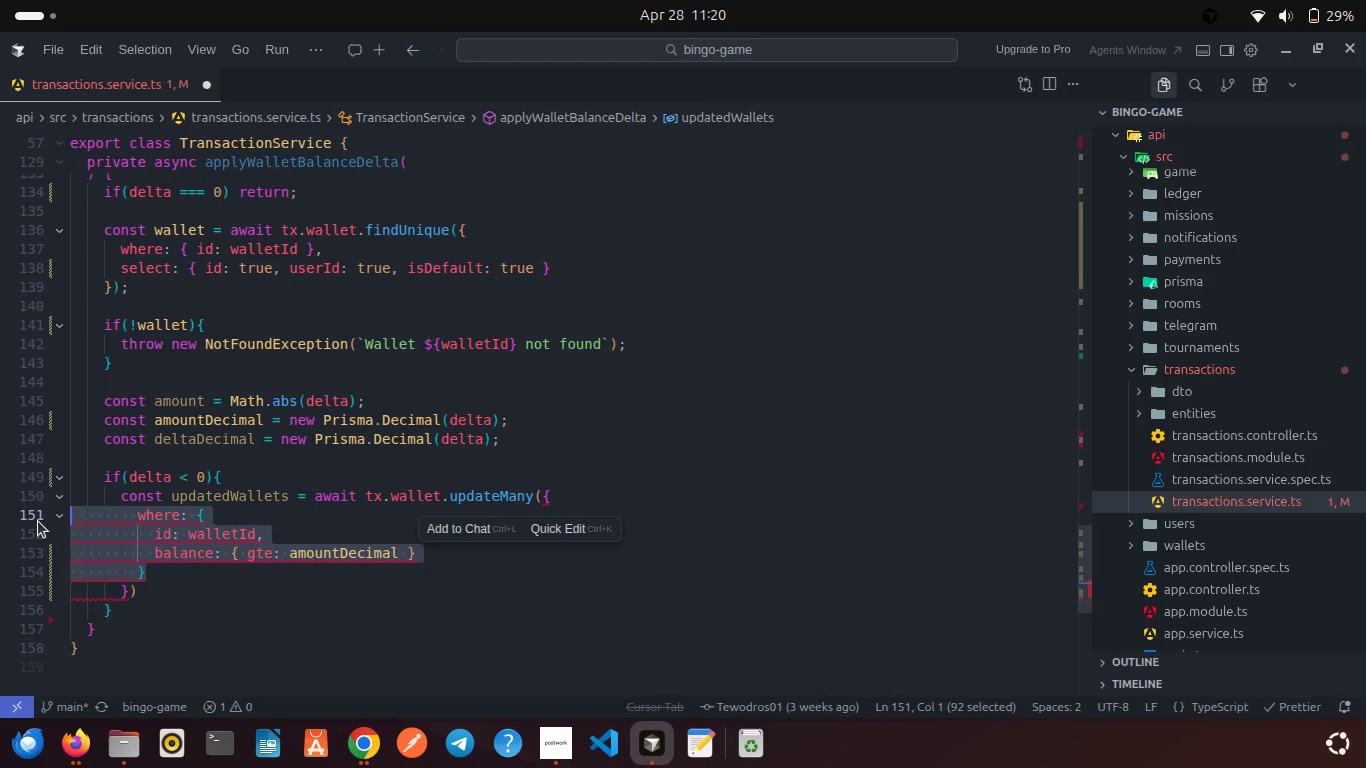 
key(Backspace)
 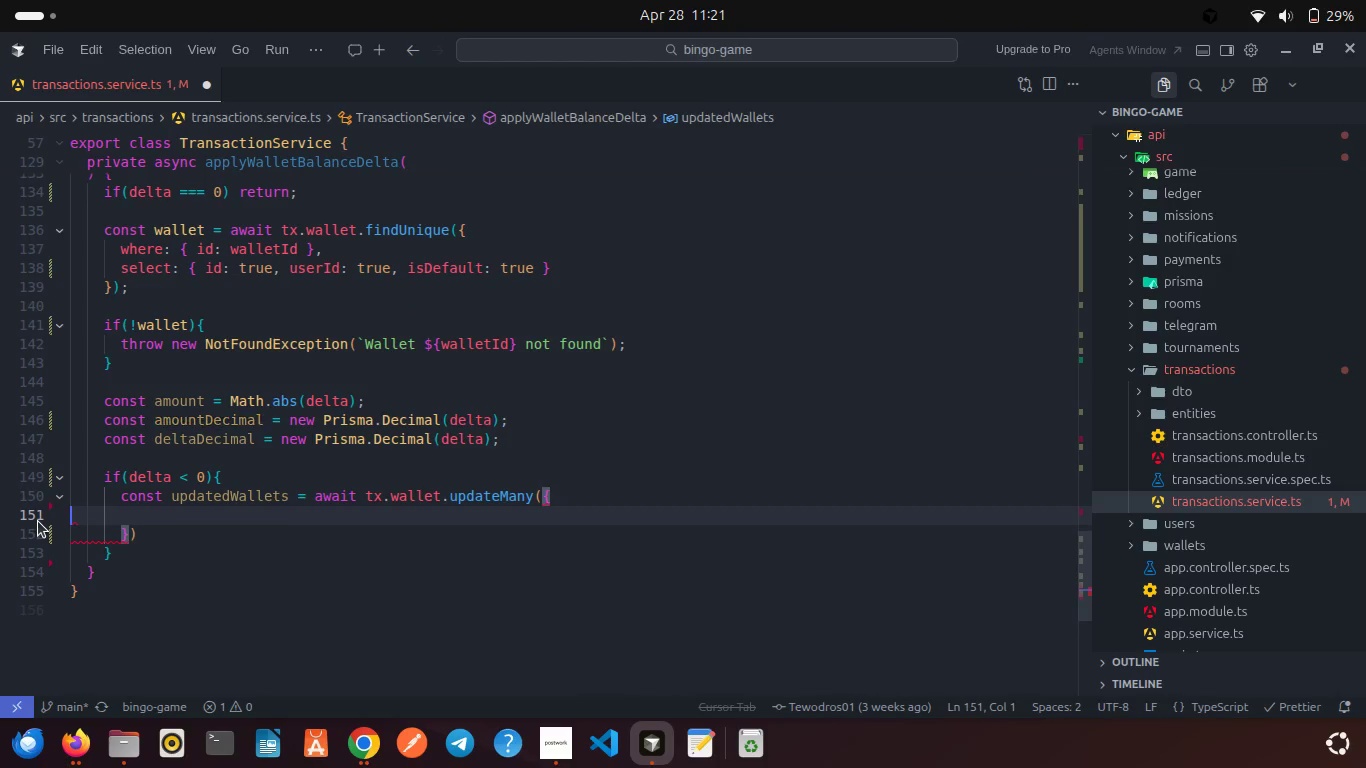 
key(Backspace)
 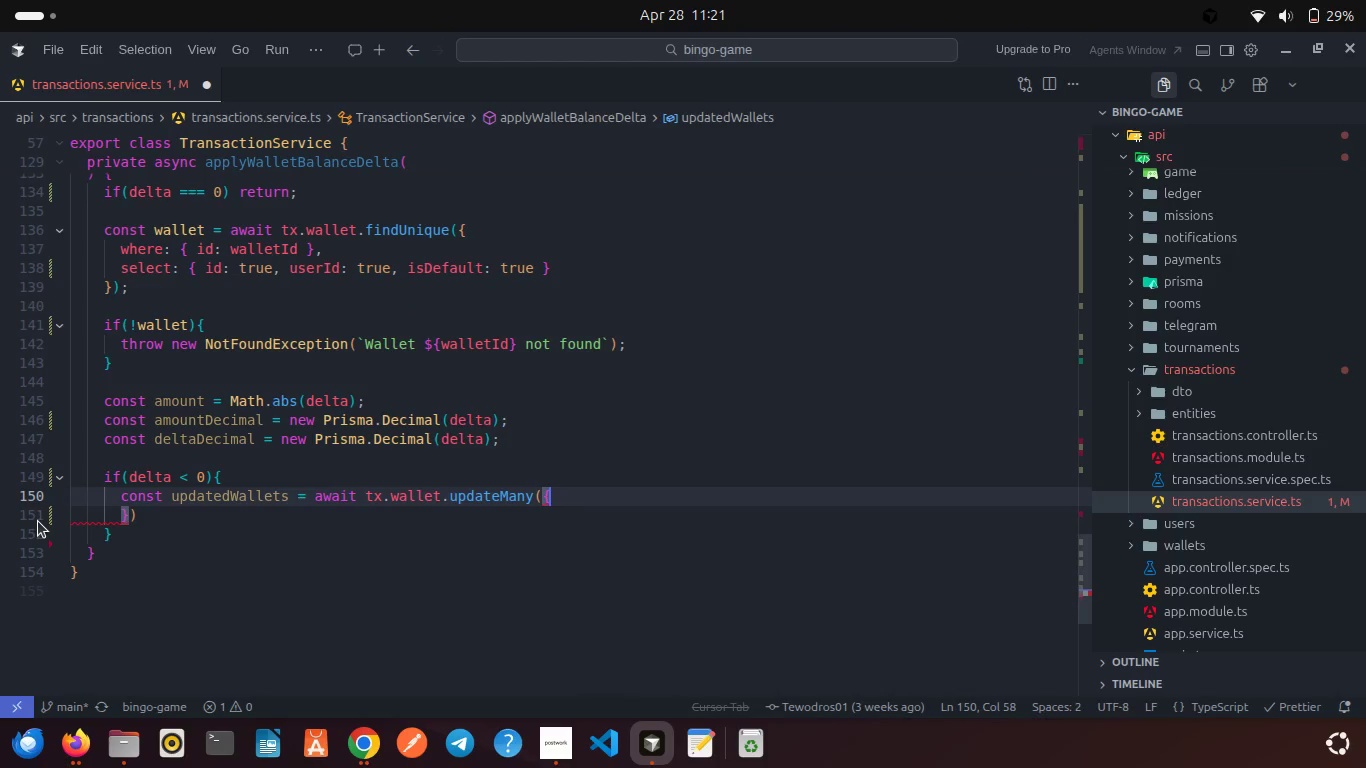 
key(Enter)
 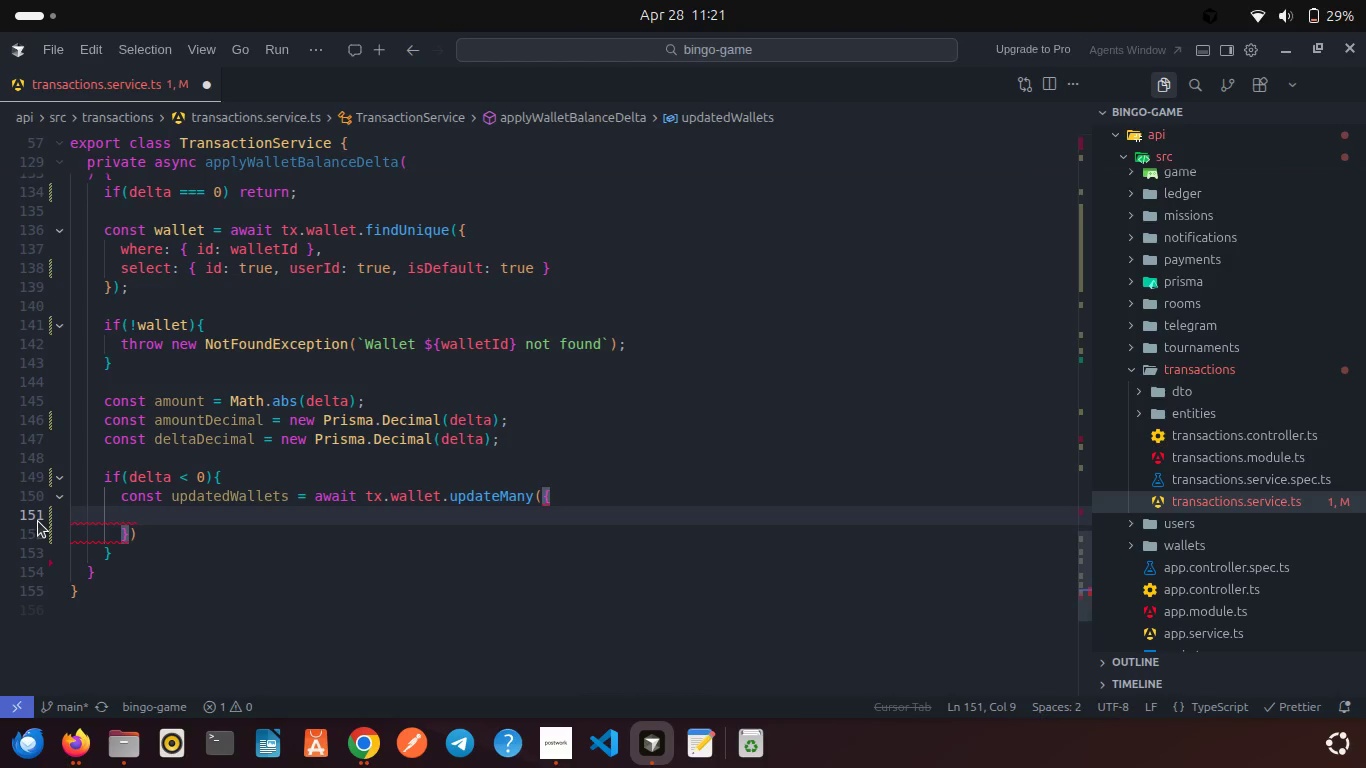 
type(wh)
 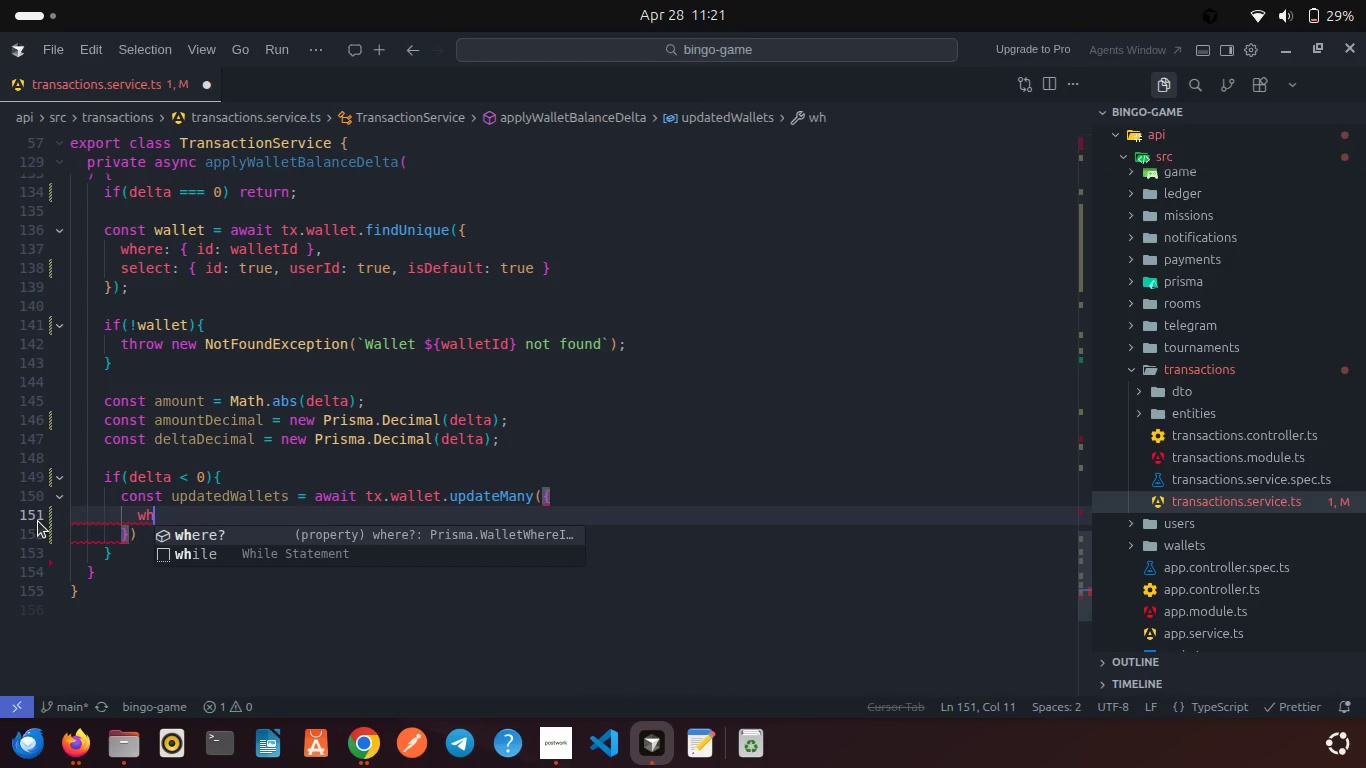 
key(Enter)
 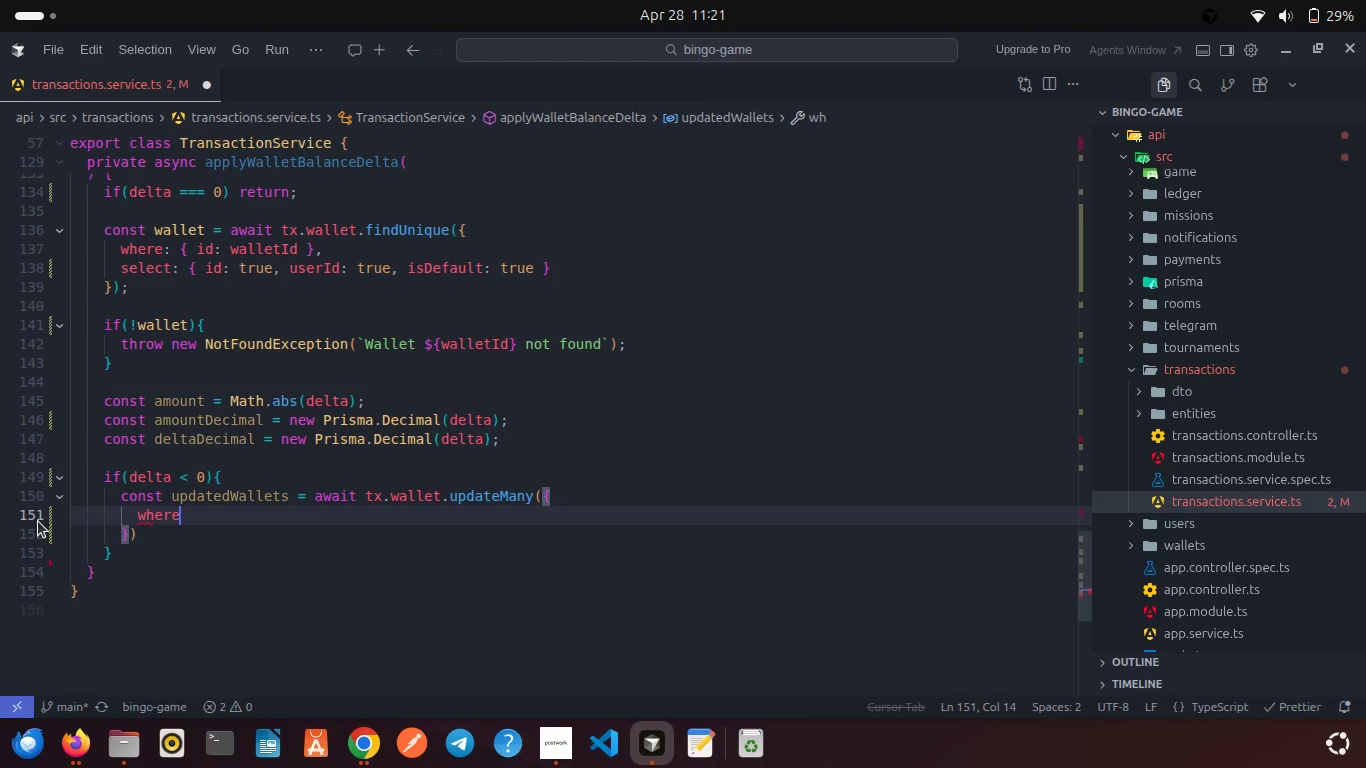 
key(Shift+Semicolon)
 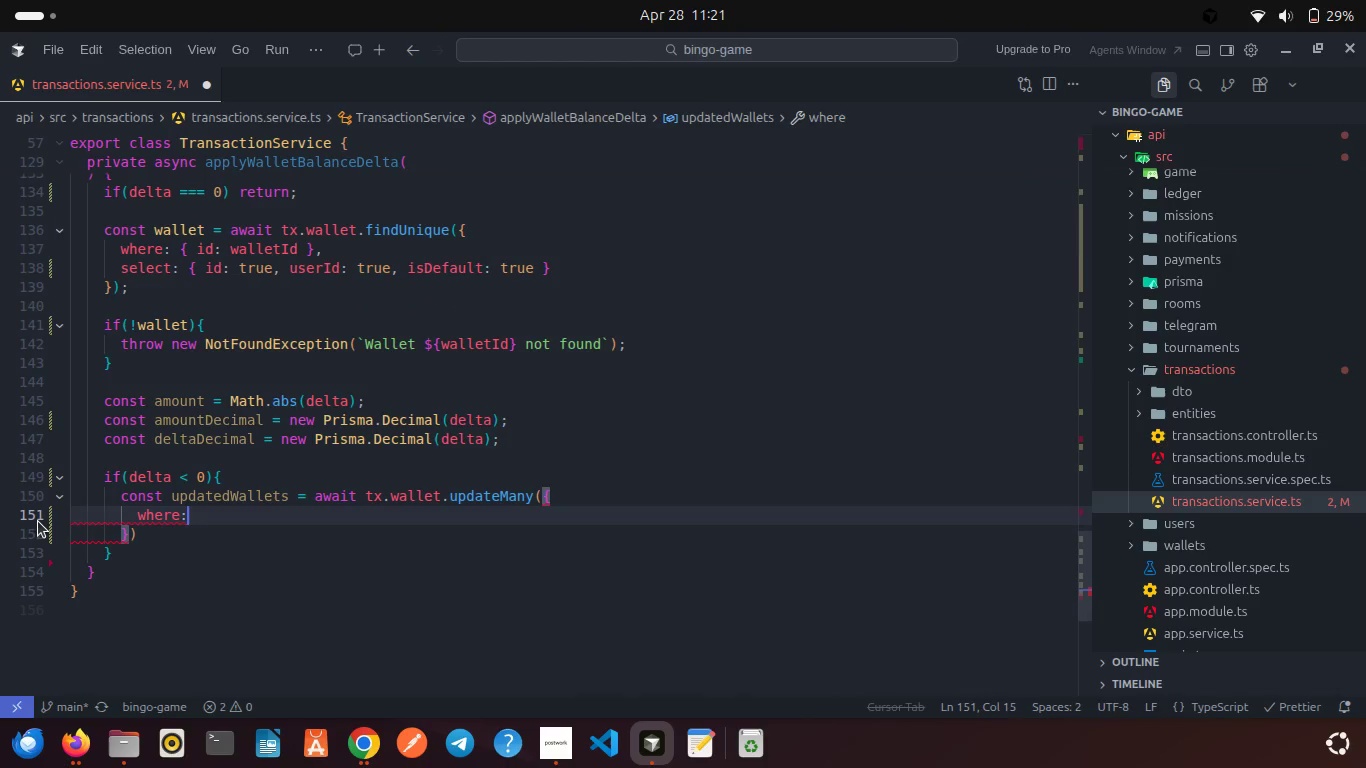 
key(Space)
 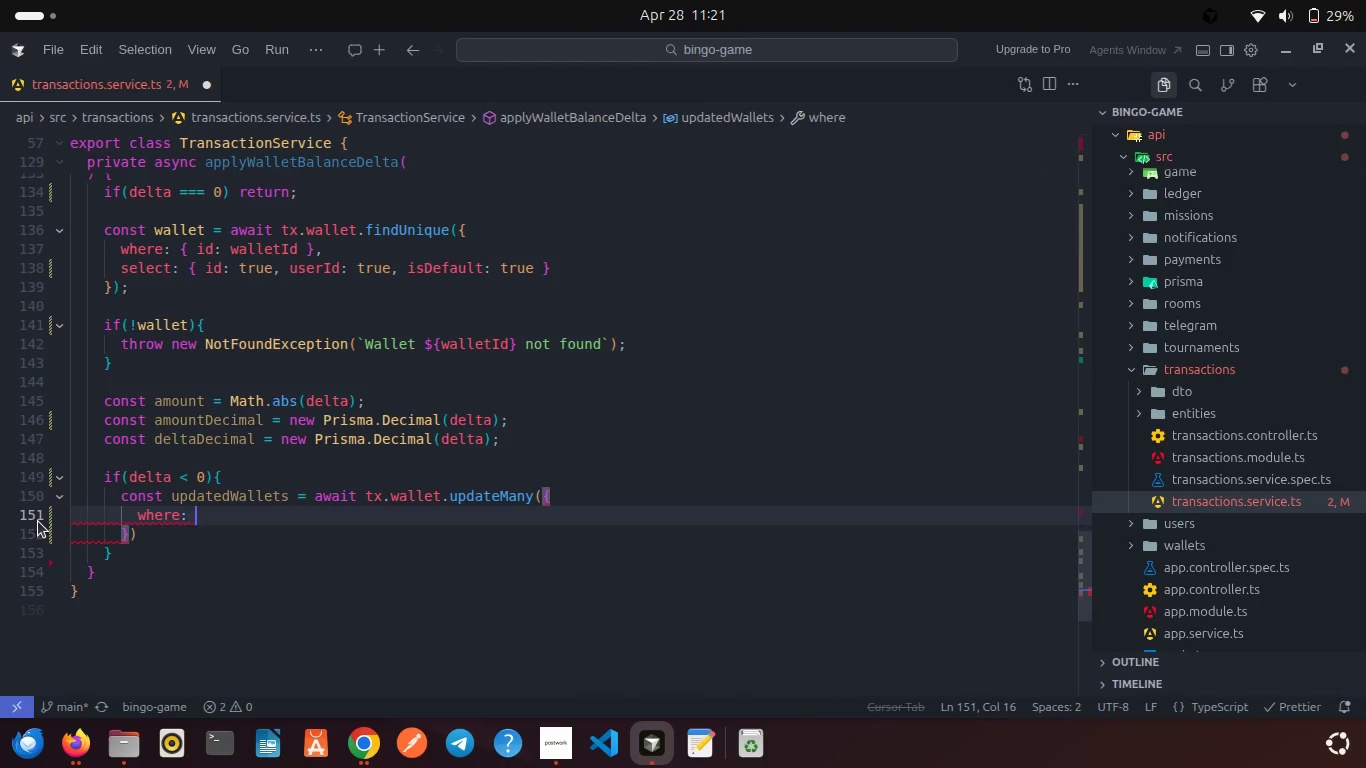 
key(Shift+ShiftRight)
 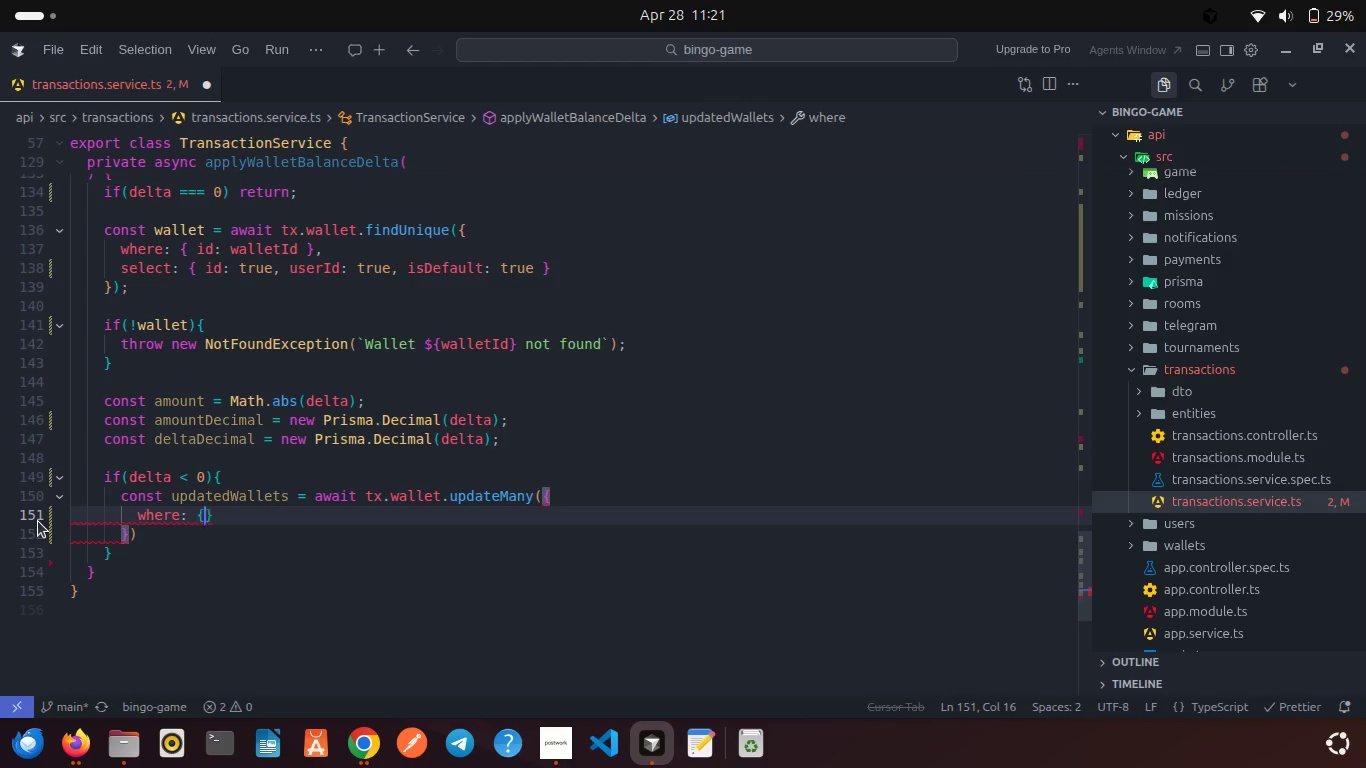 
key(Shift+BracketLeft)
 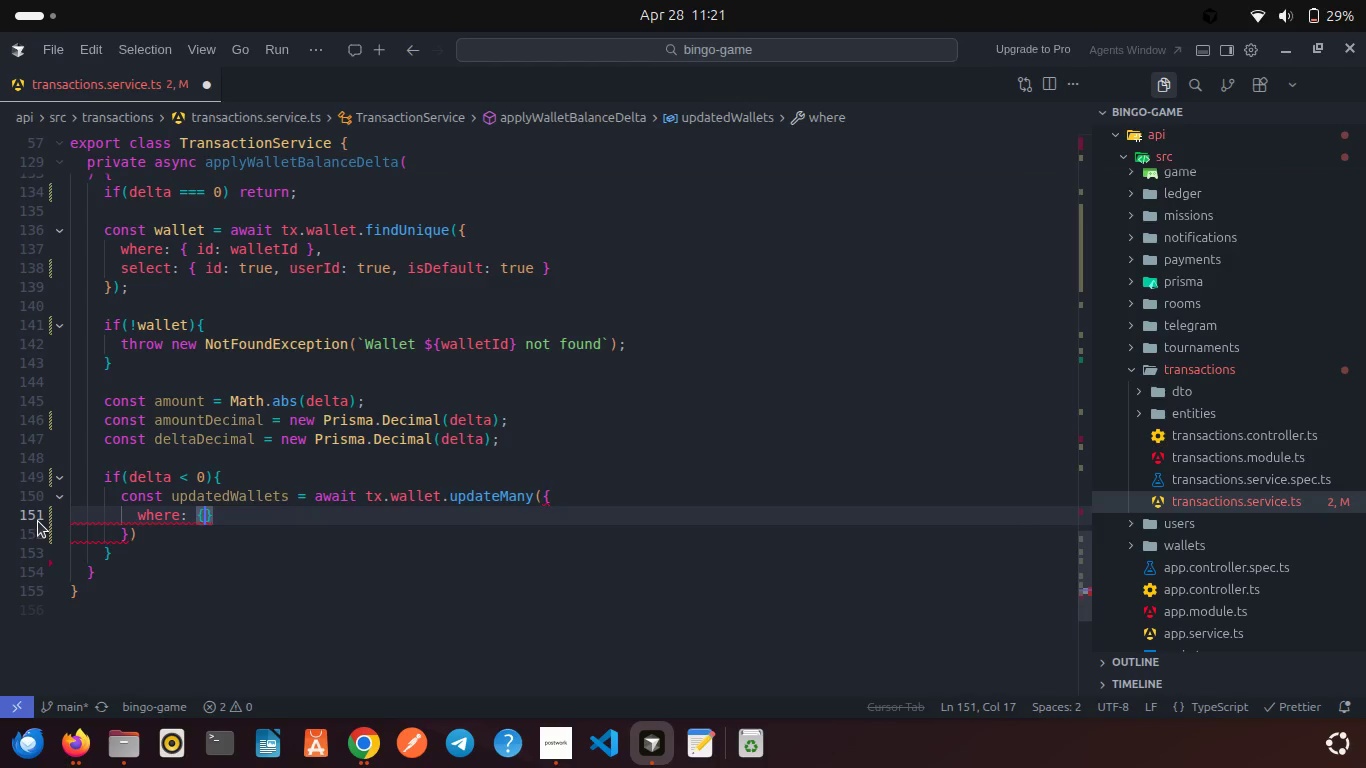 
key(Enter)
 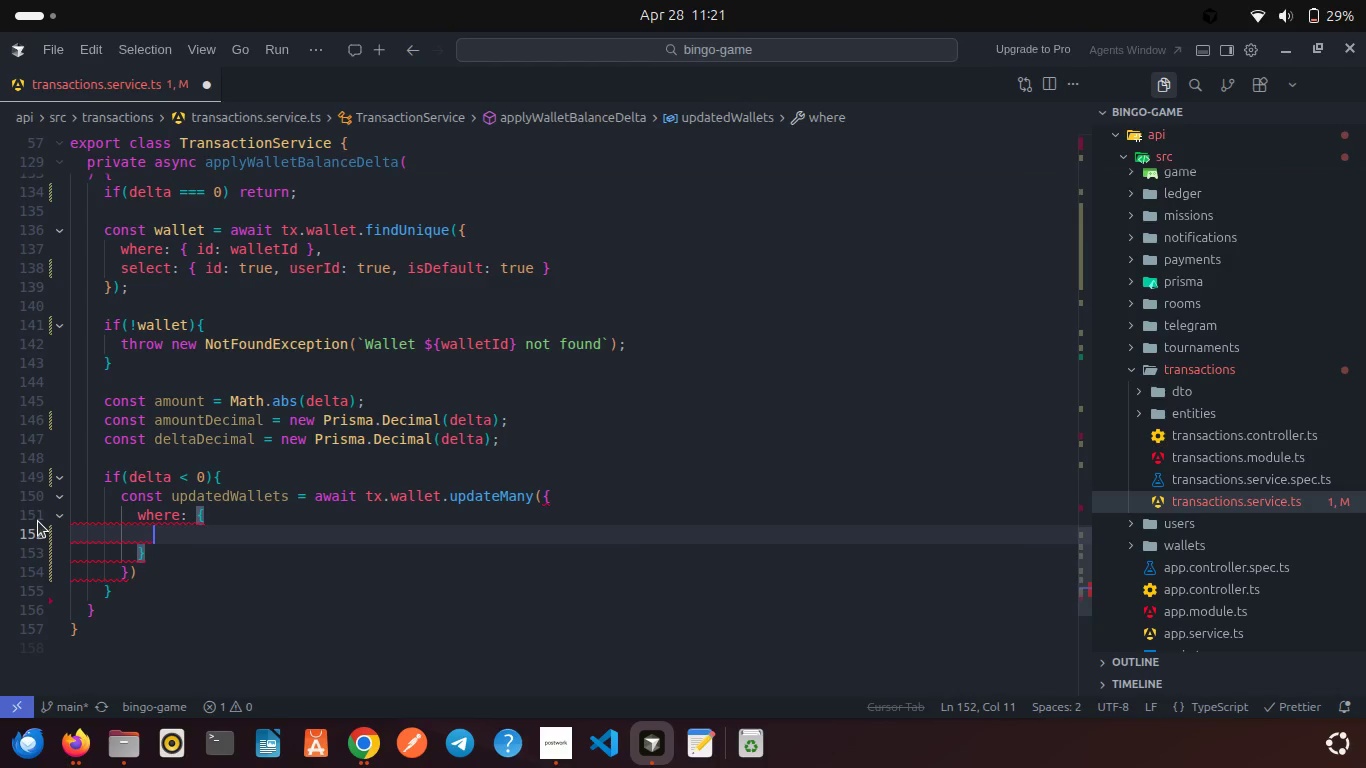 
type(id)
 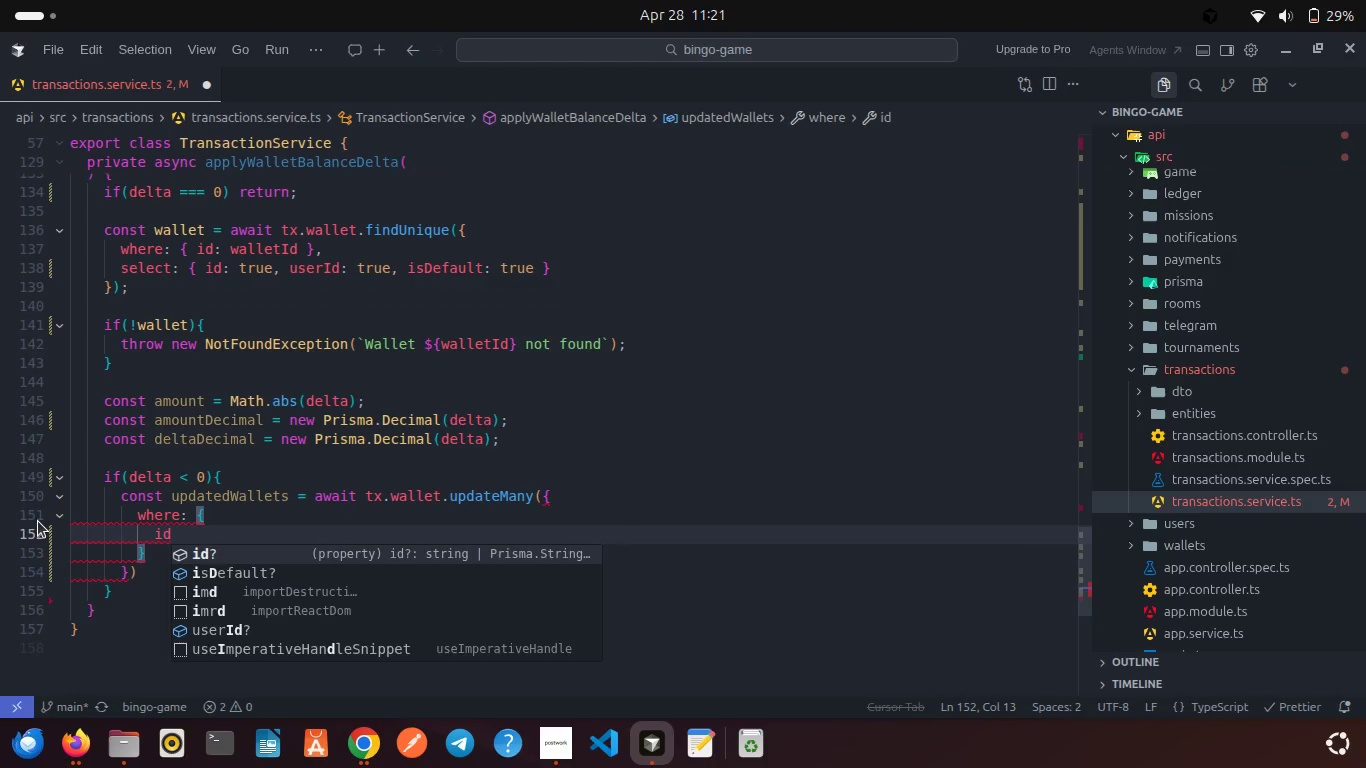 
key(Enter)
 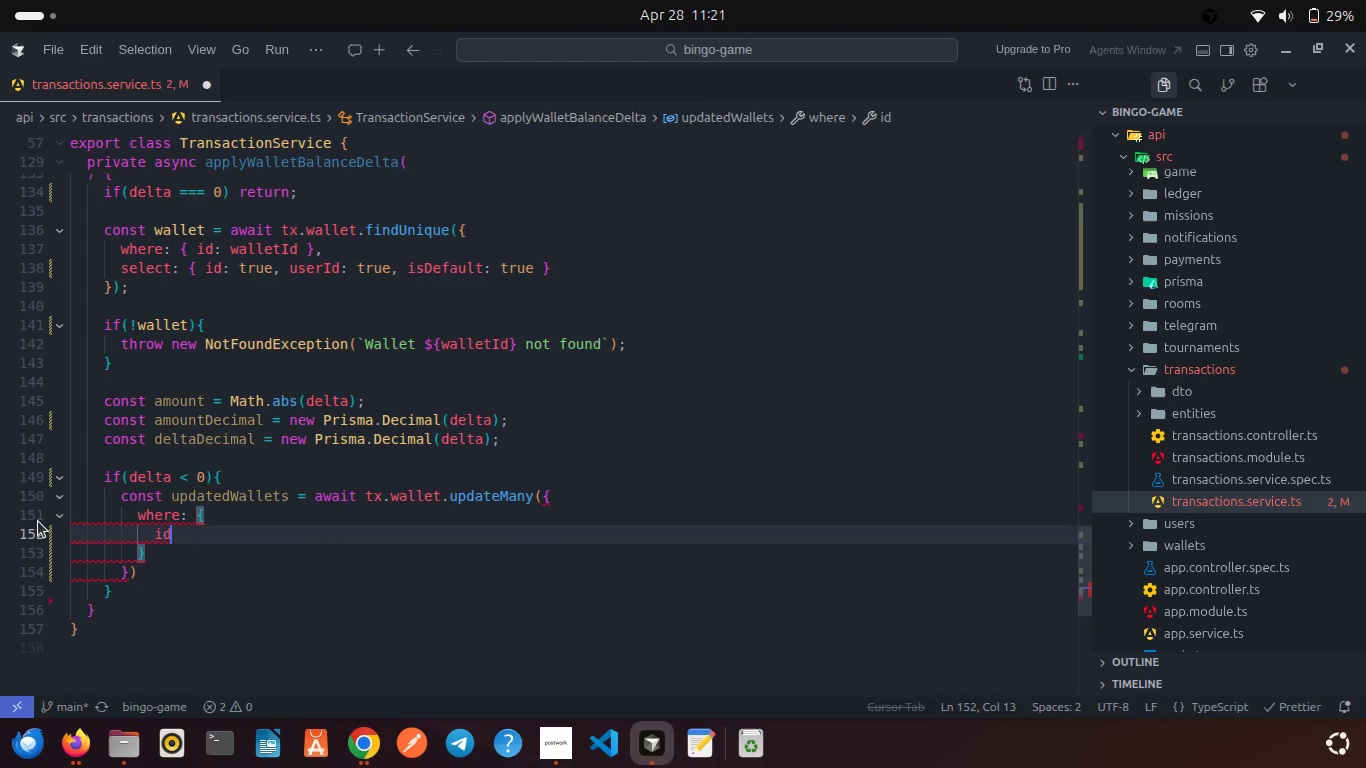 
type(: wal)
 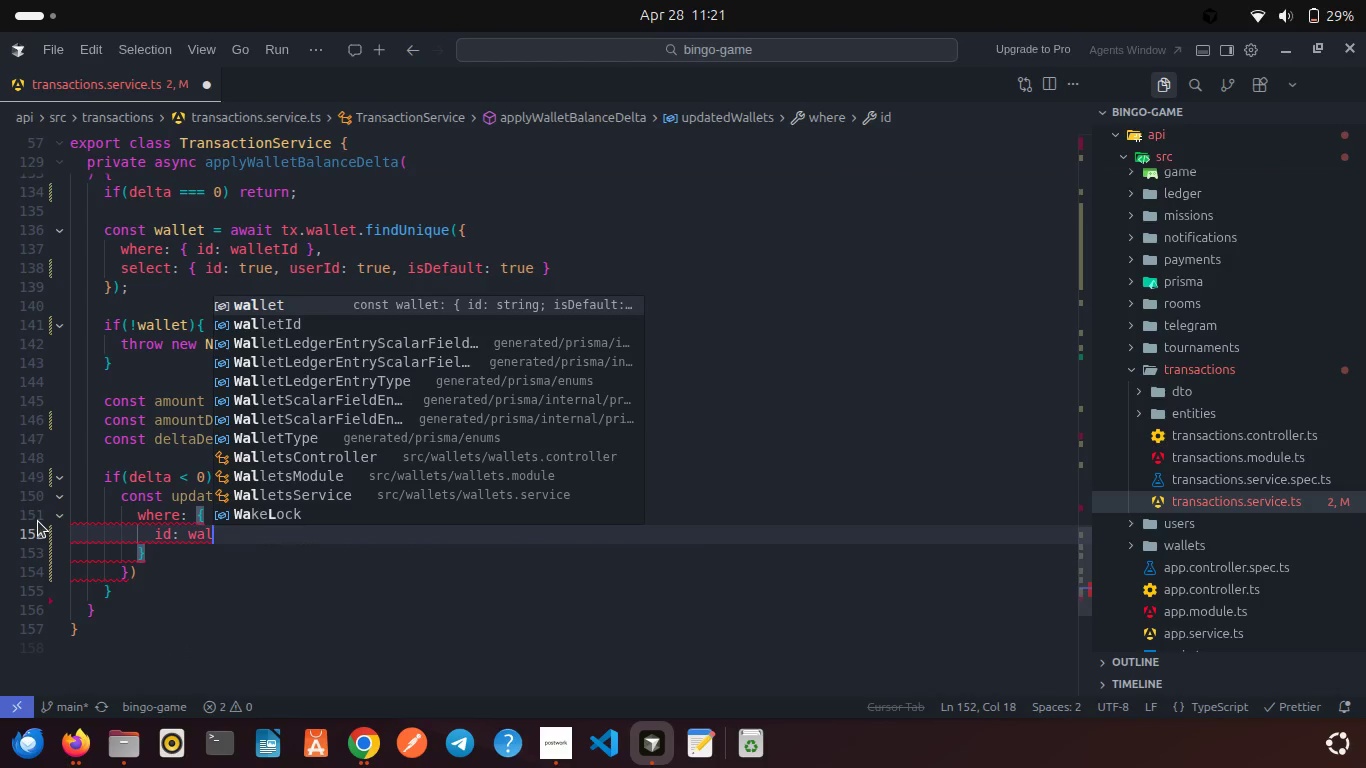 
key(ArrowDown)
 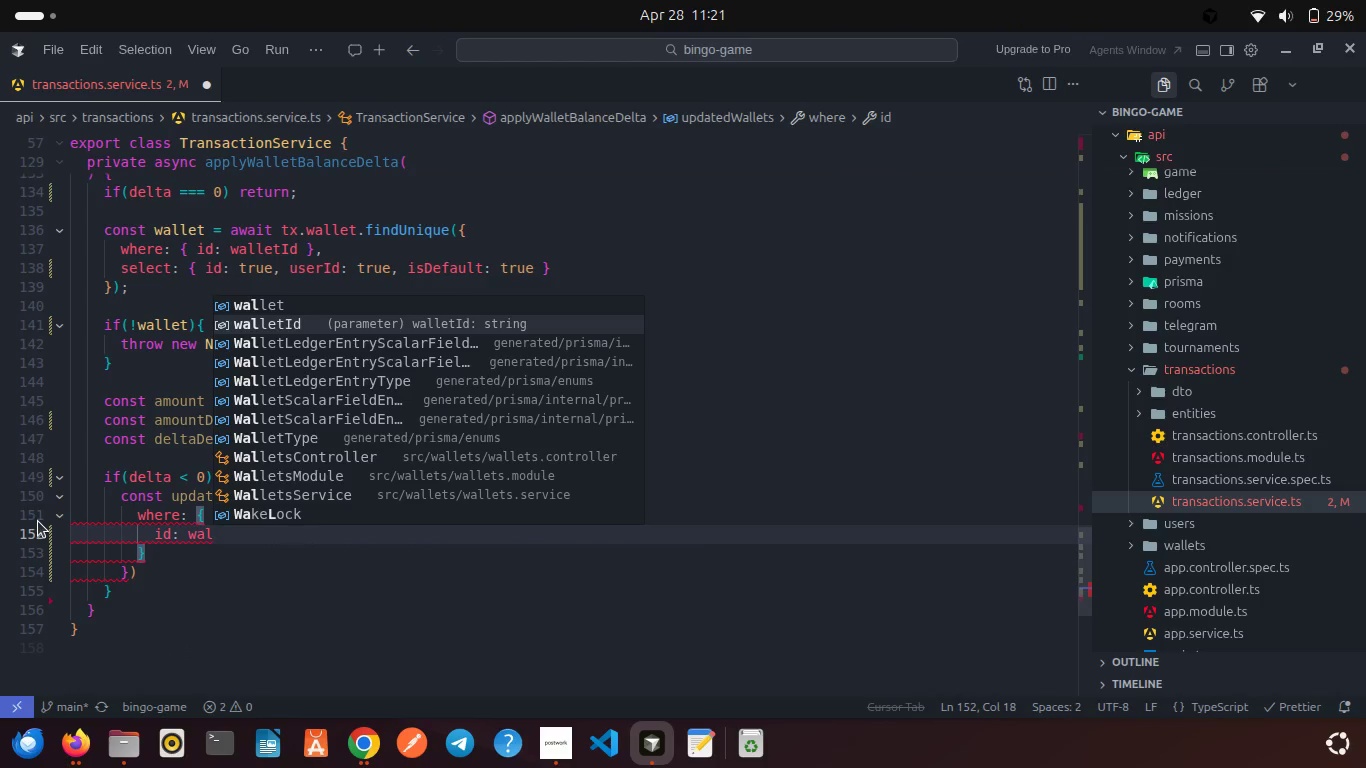 
key(Enter)
 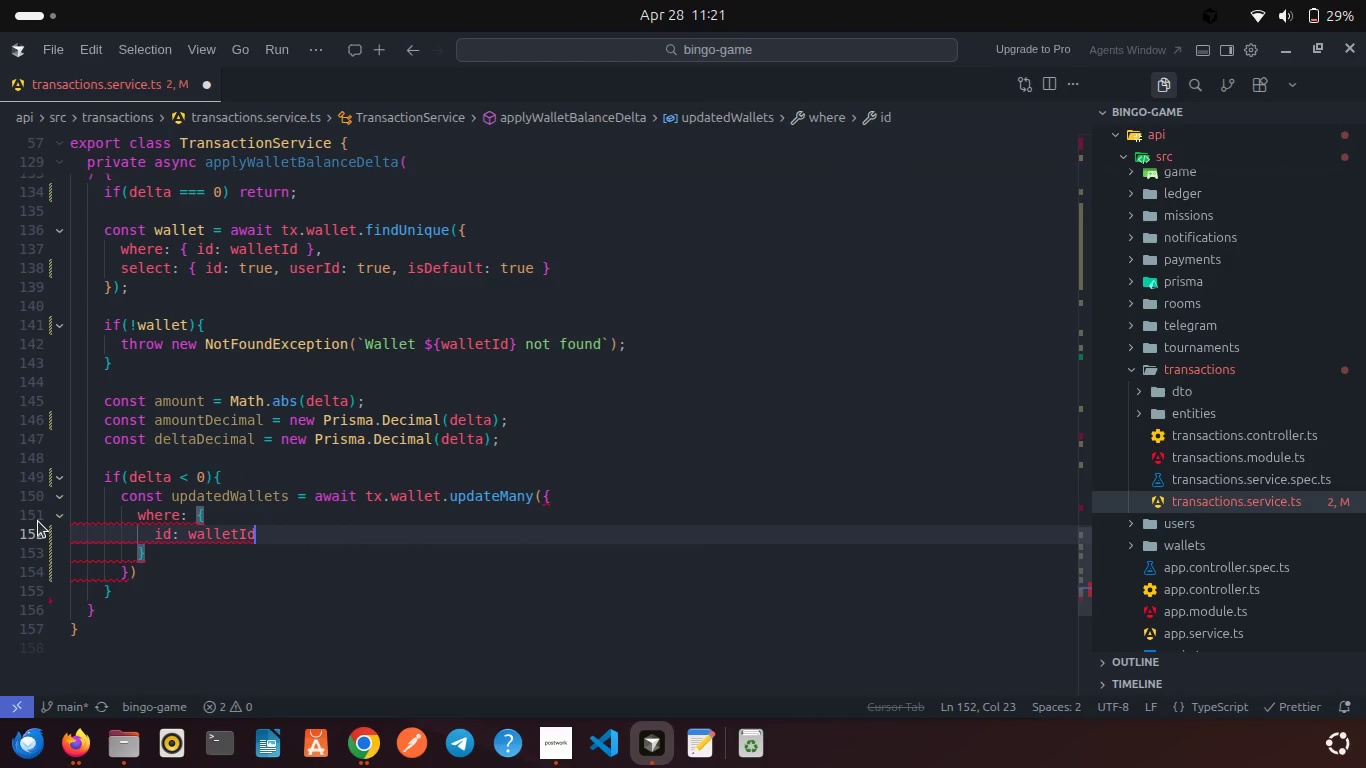 
key(Comma)
 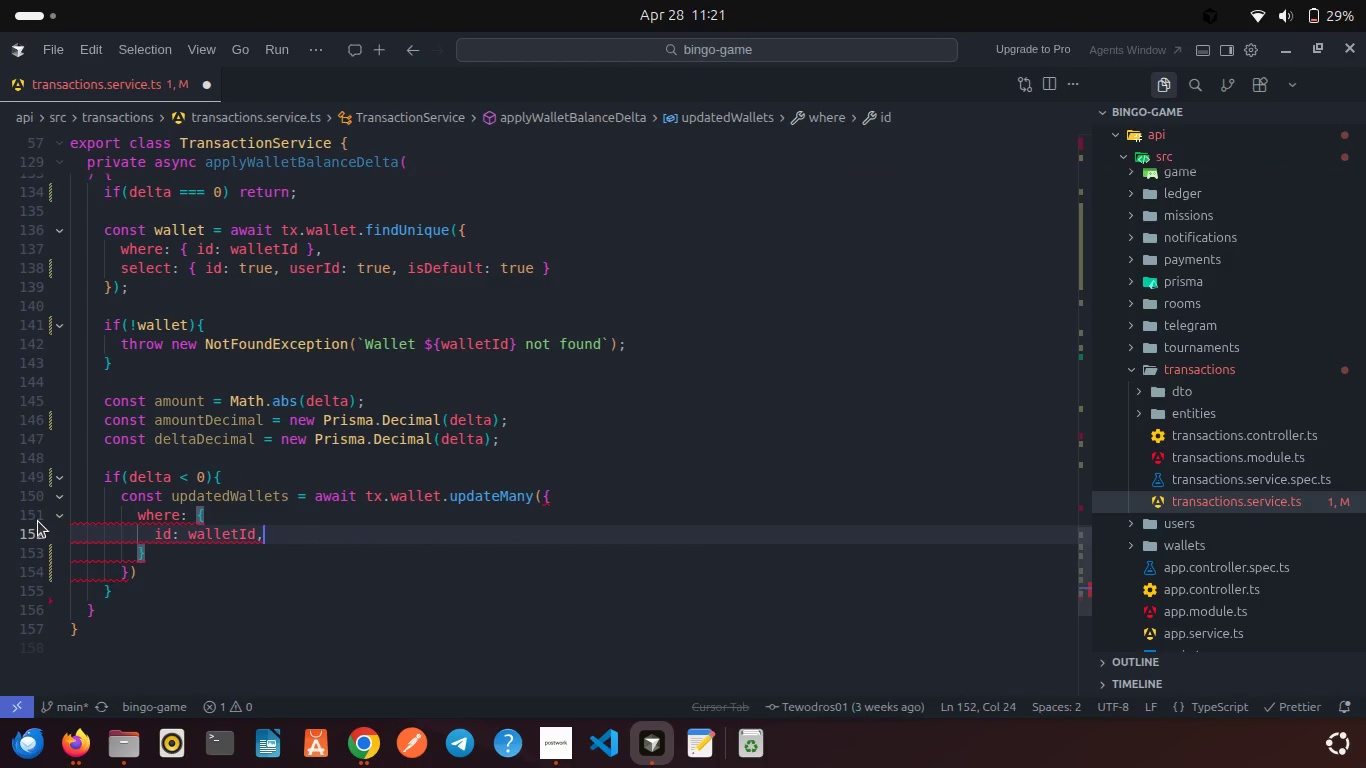 
key(Enter)
 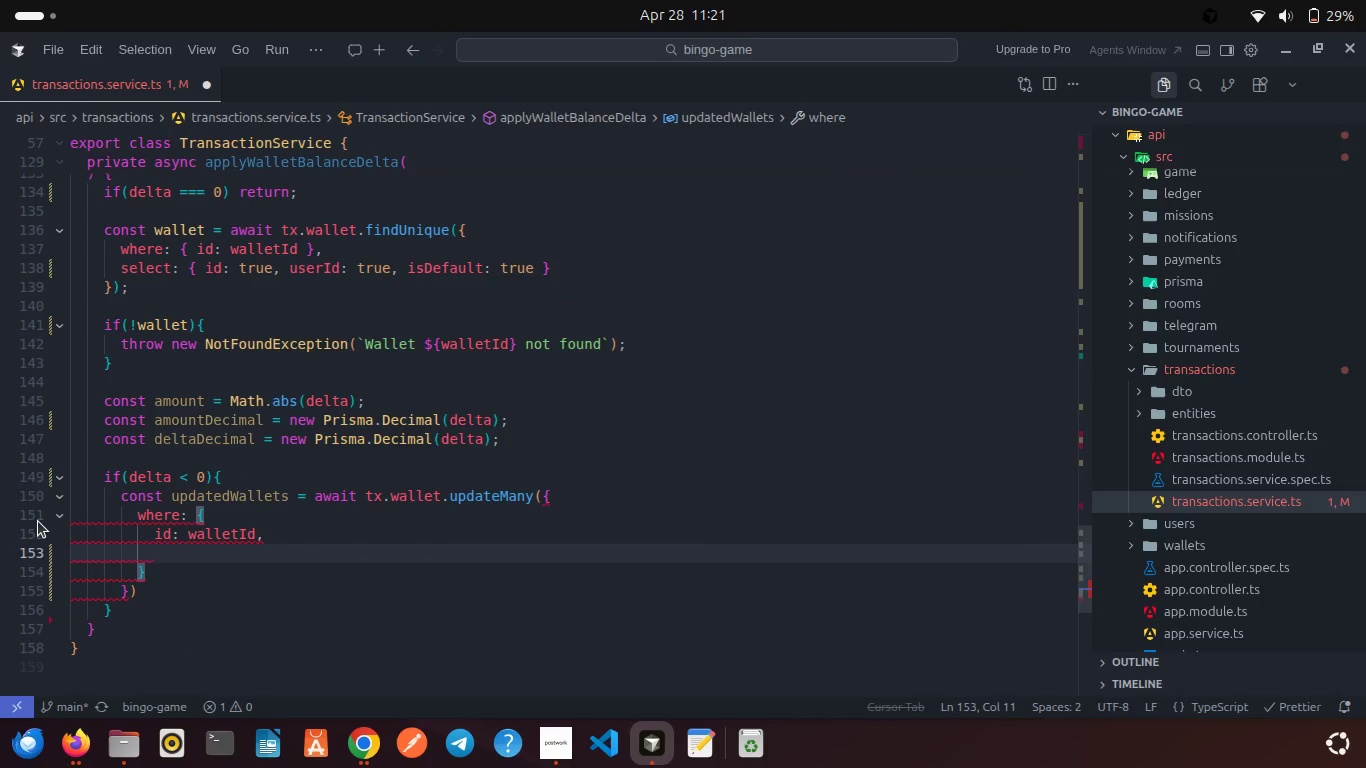 
type(ba)
 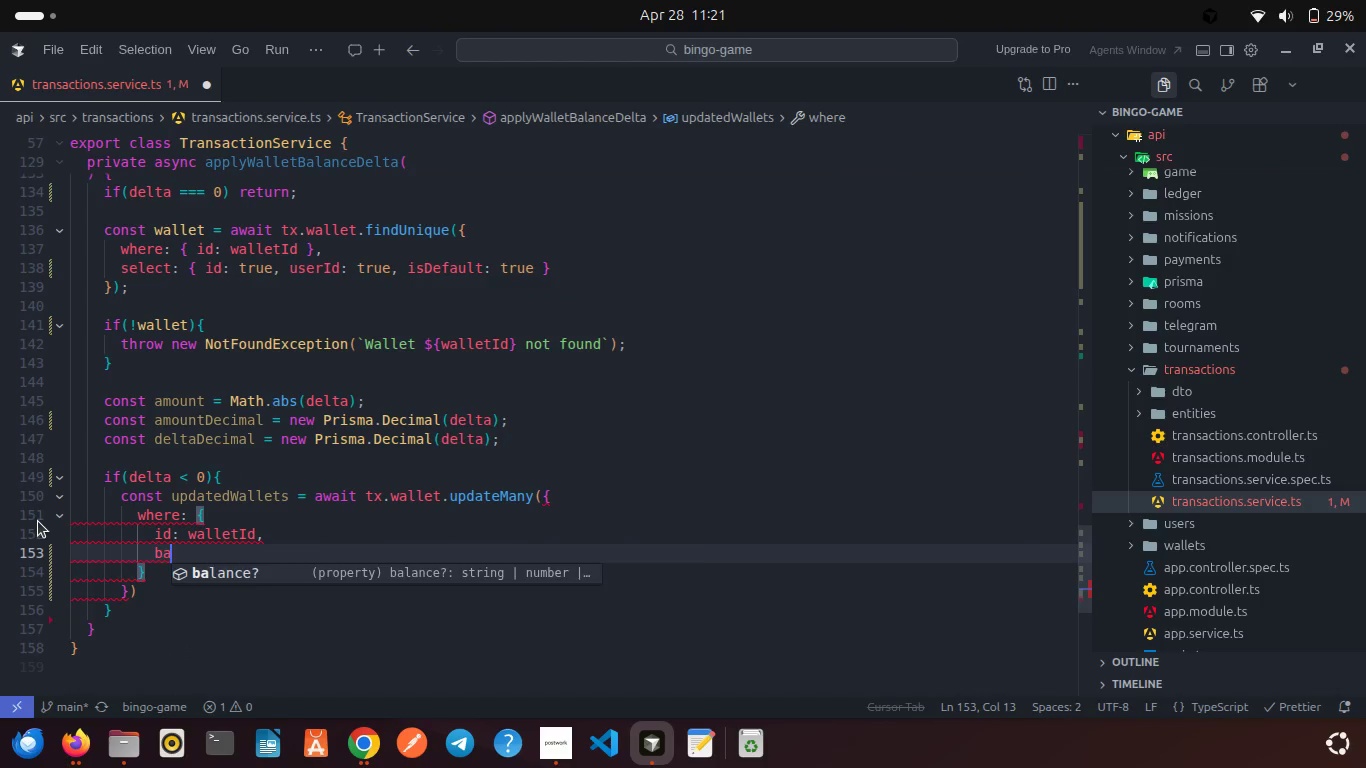 
key(Enter)
 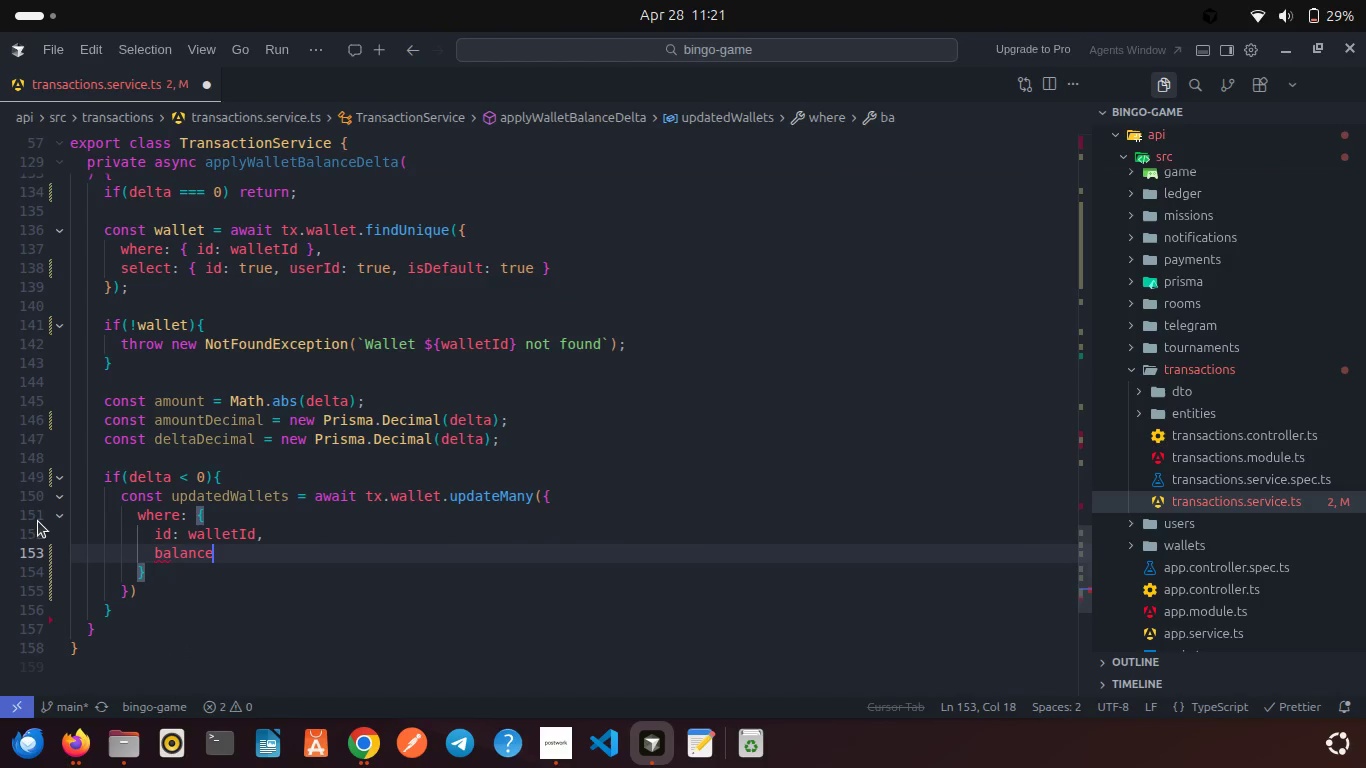 
type(: { gte)
 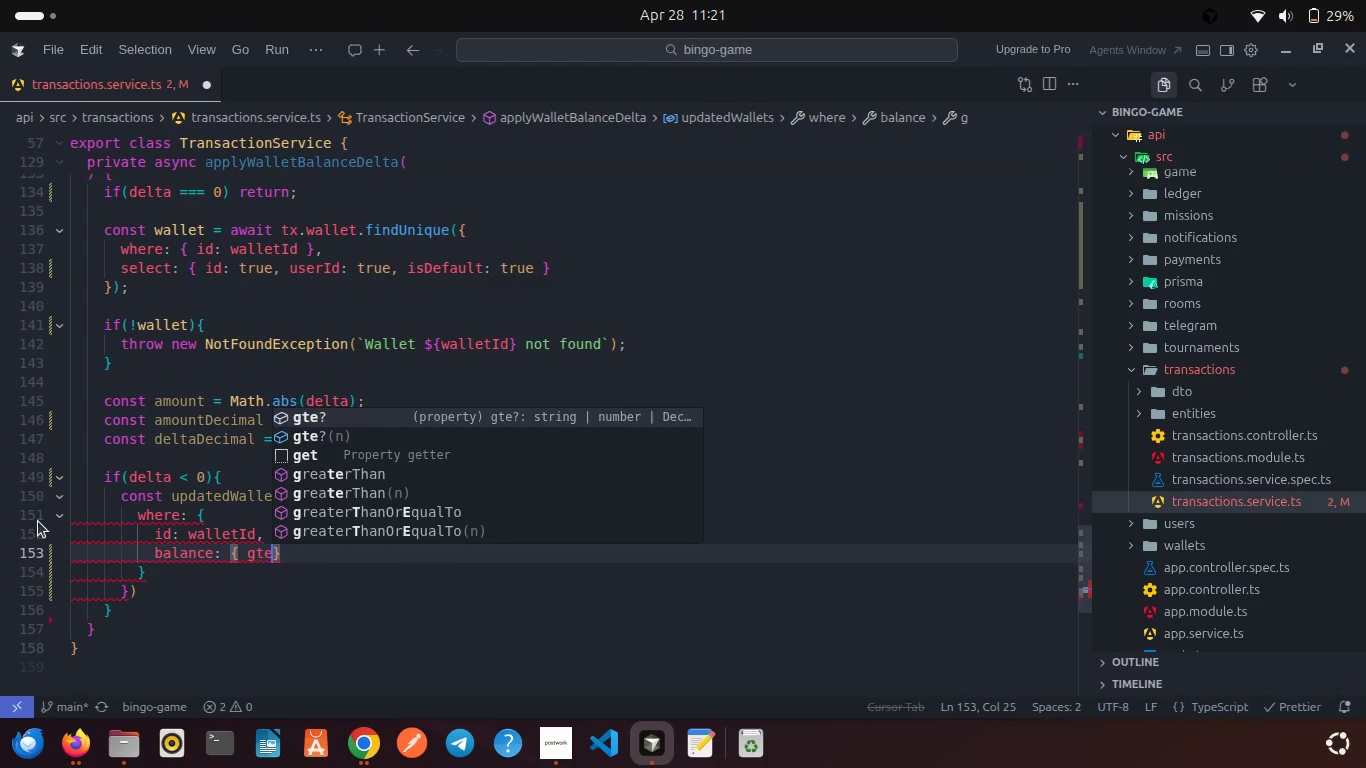 
key(Enter)
 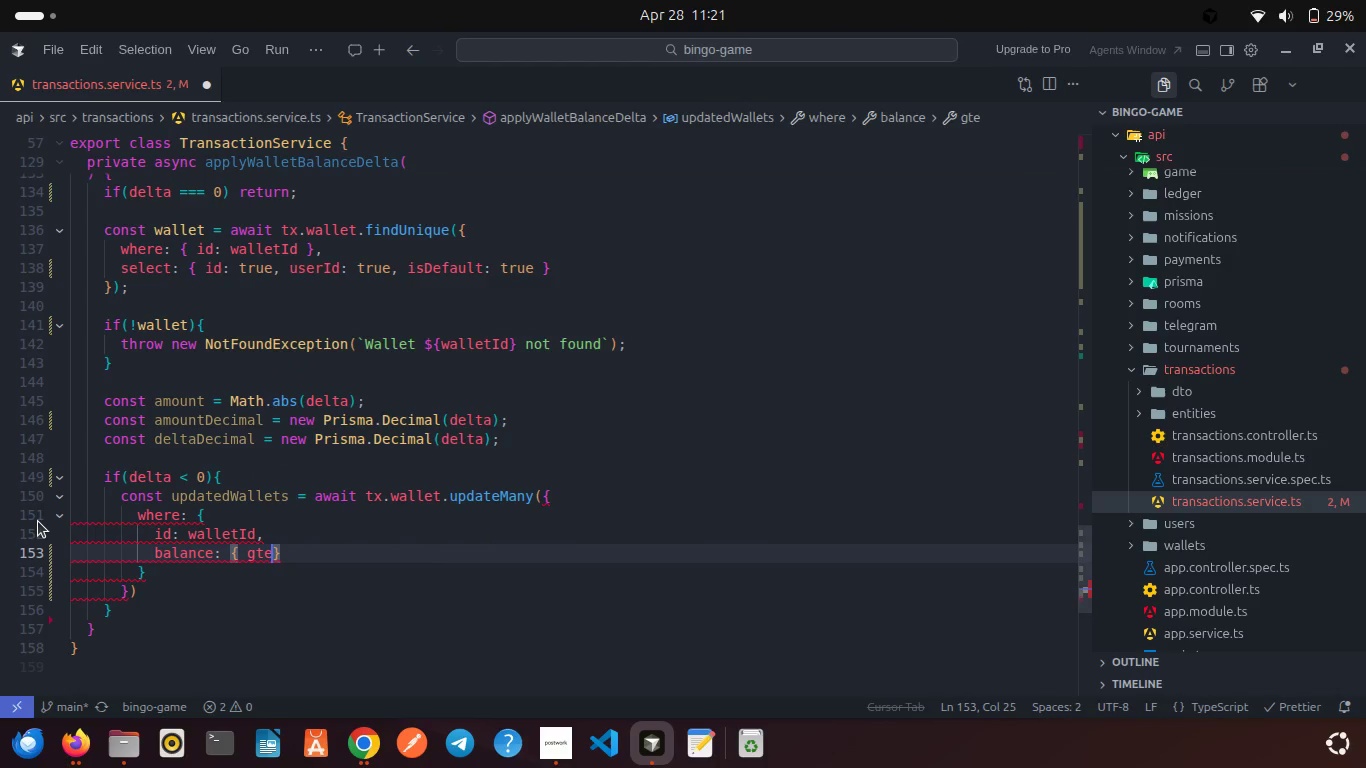 
type(: amo)
 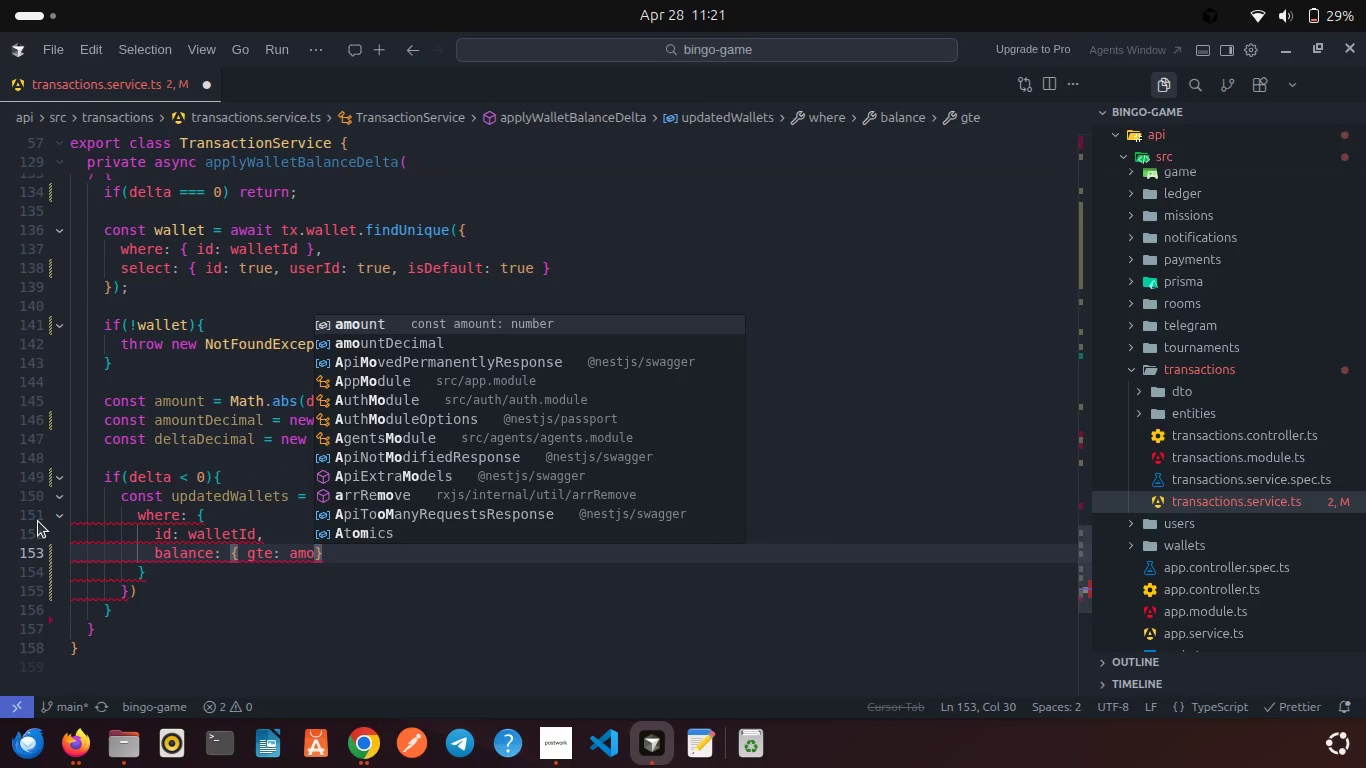 
key(ArrowDown)
 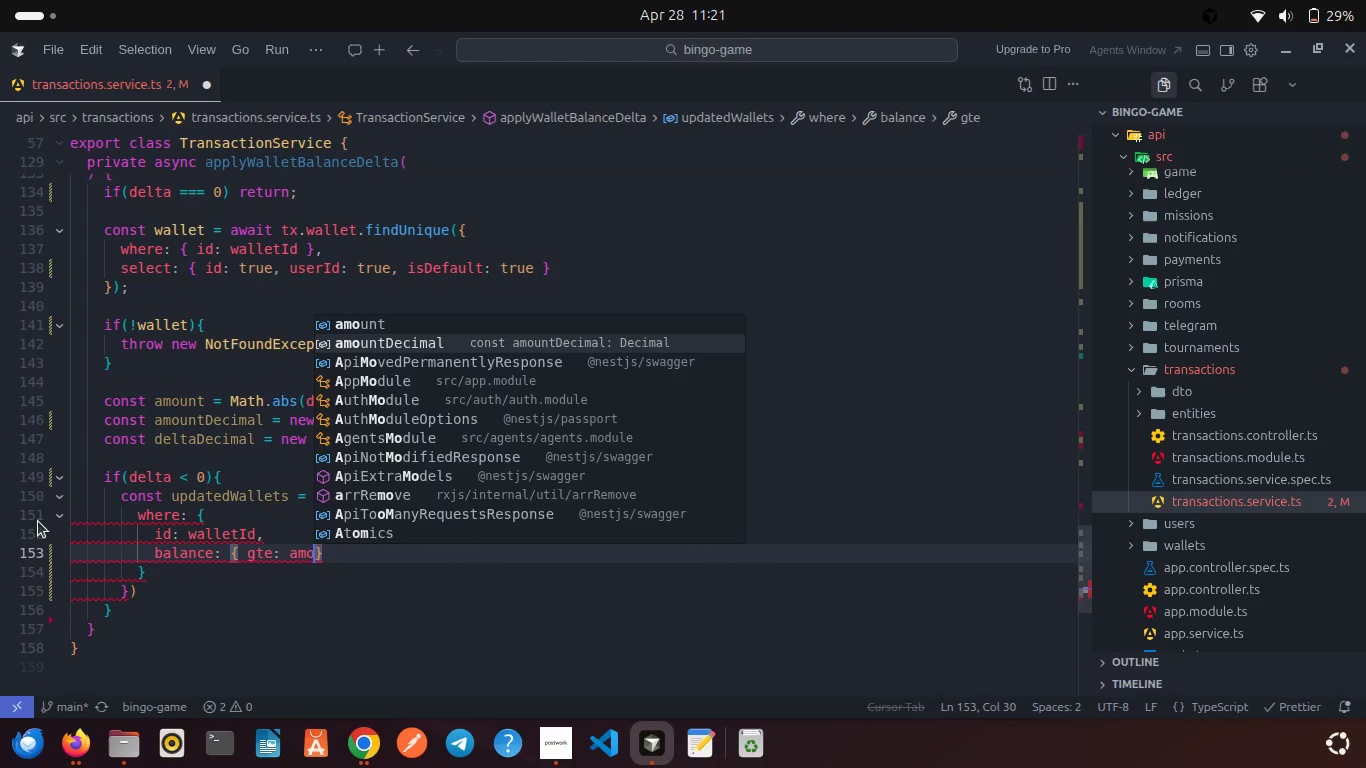 
key(Enter)
 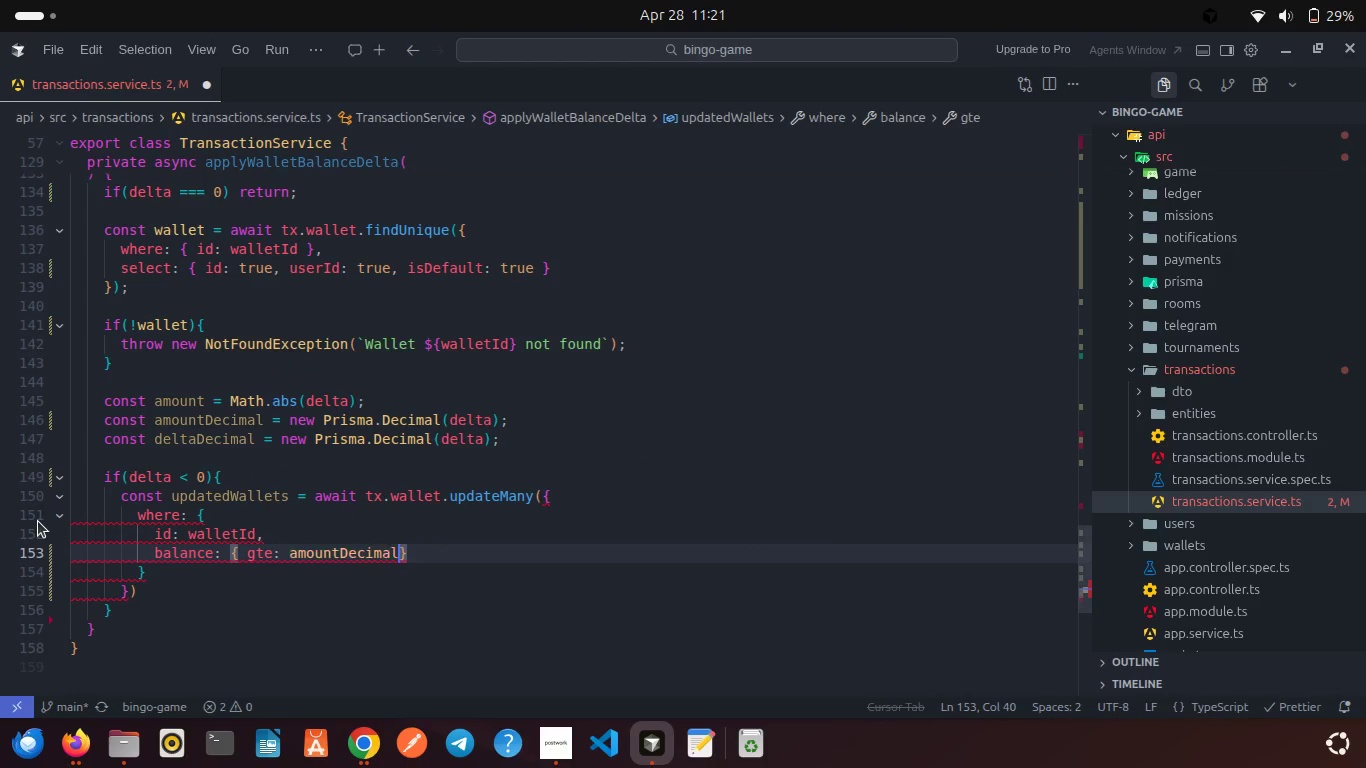 
key(Space)
 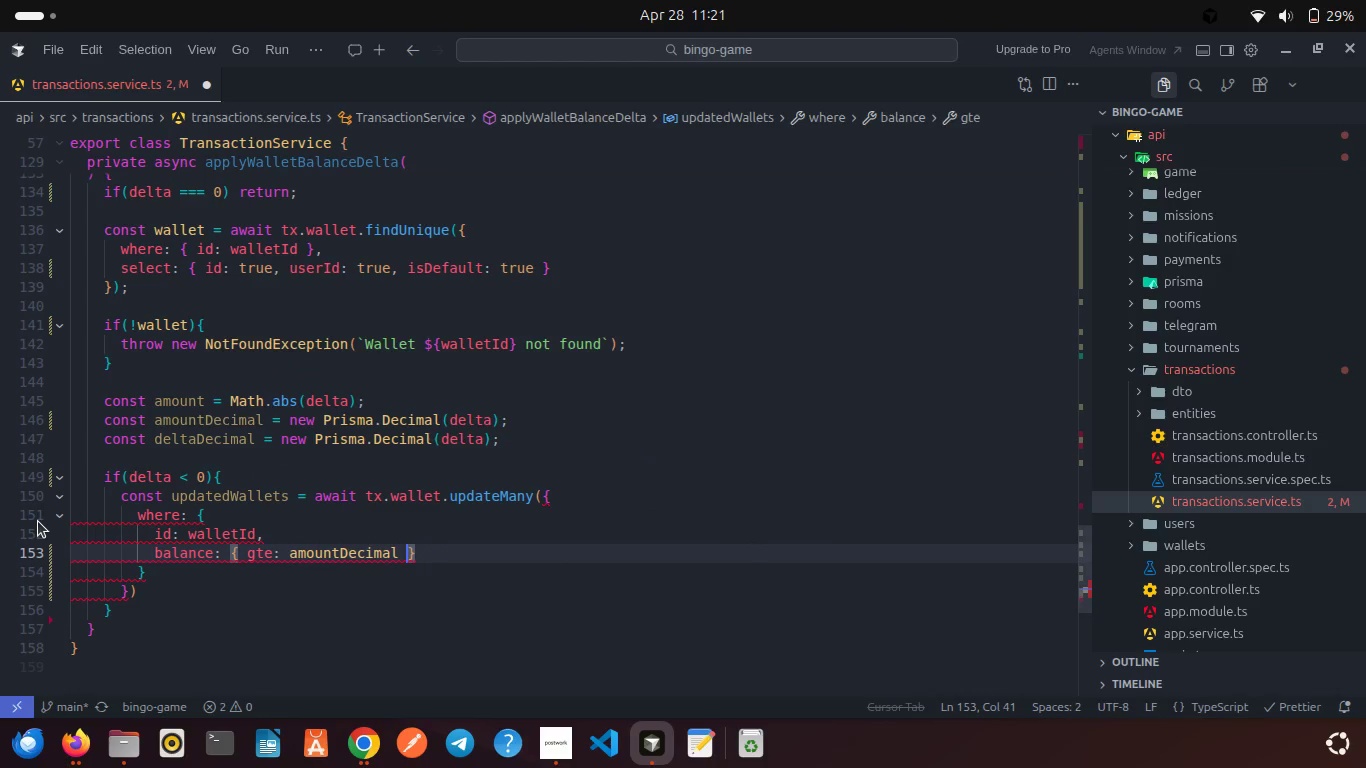 
key(ArrowRight)
 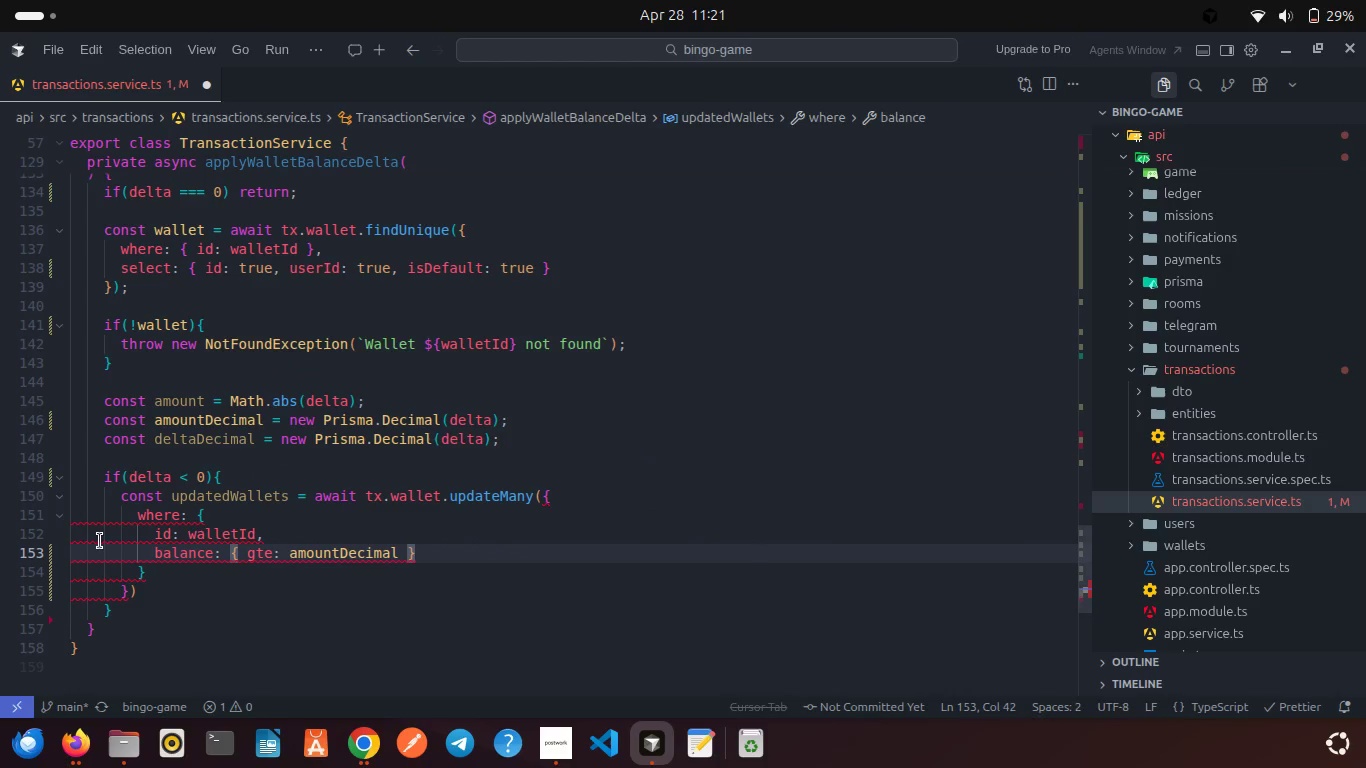 
left_click([154, 570])
 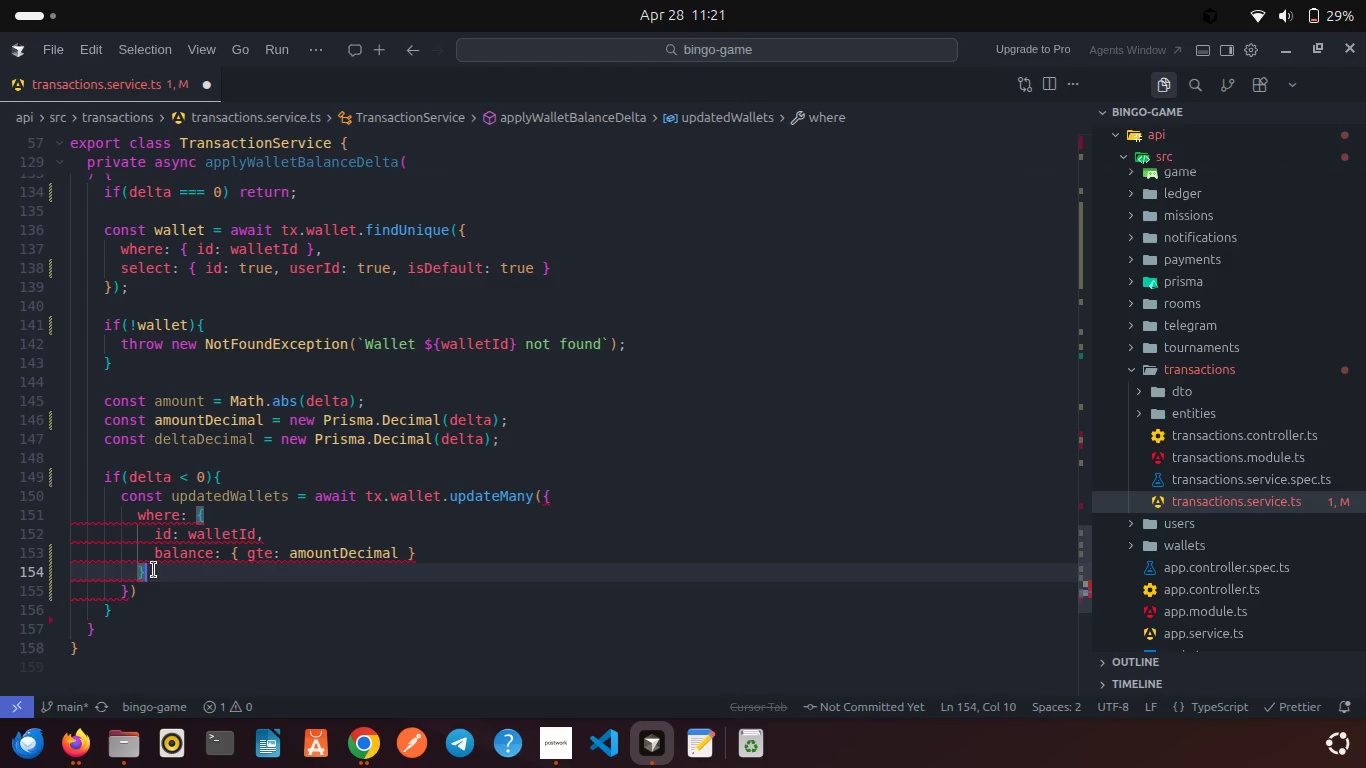 
key(Comma)
 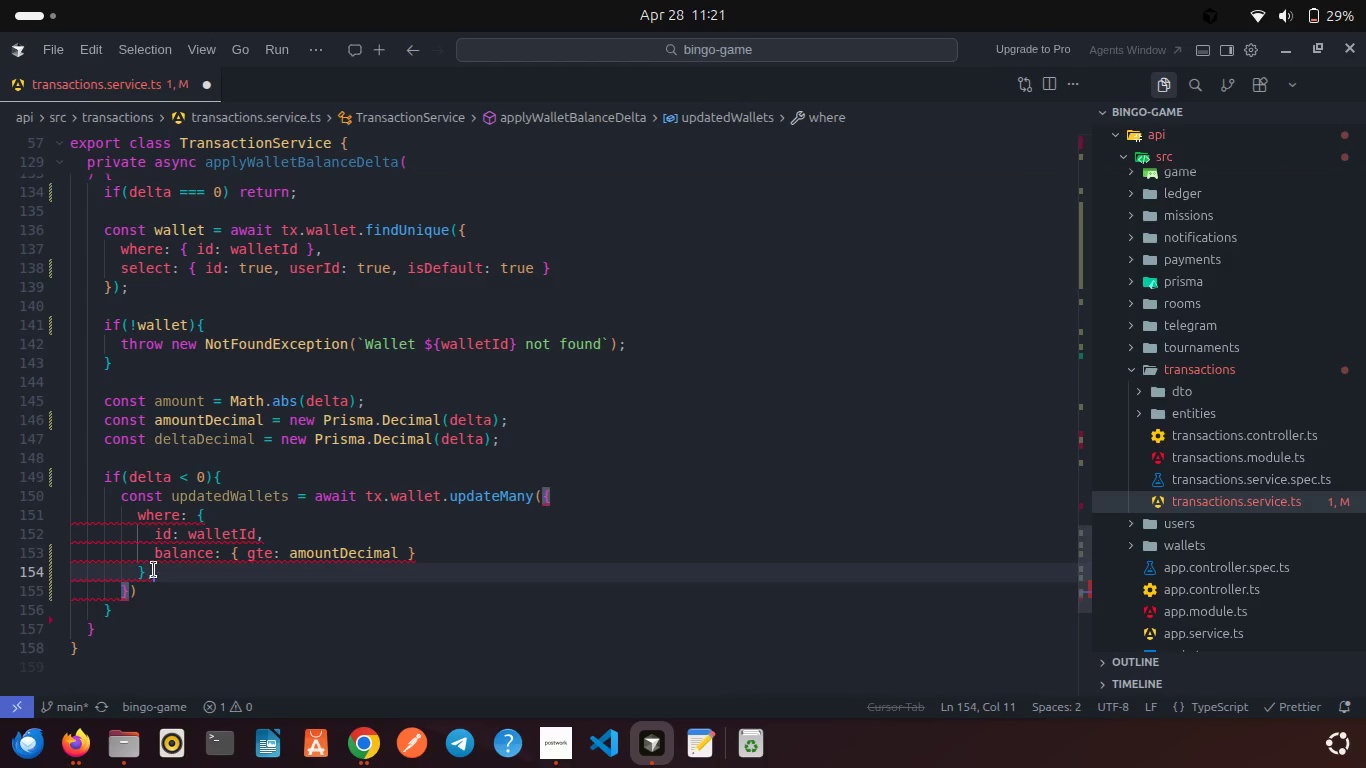 
key(Enter)
 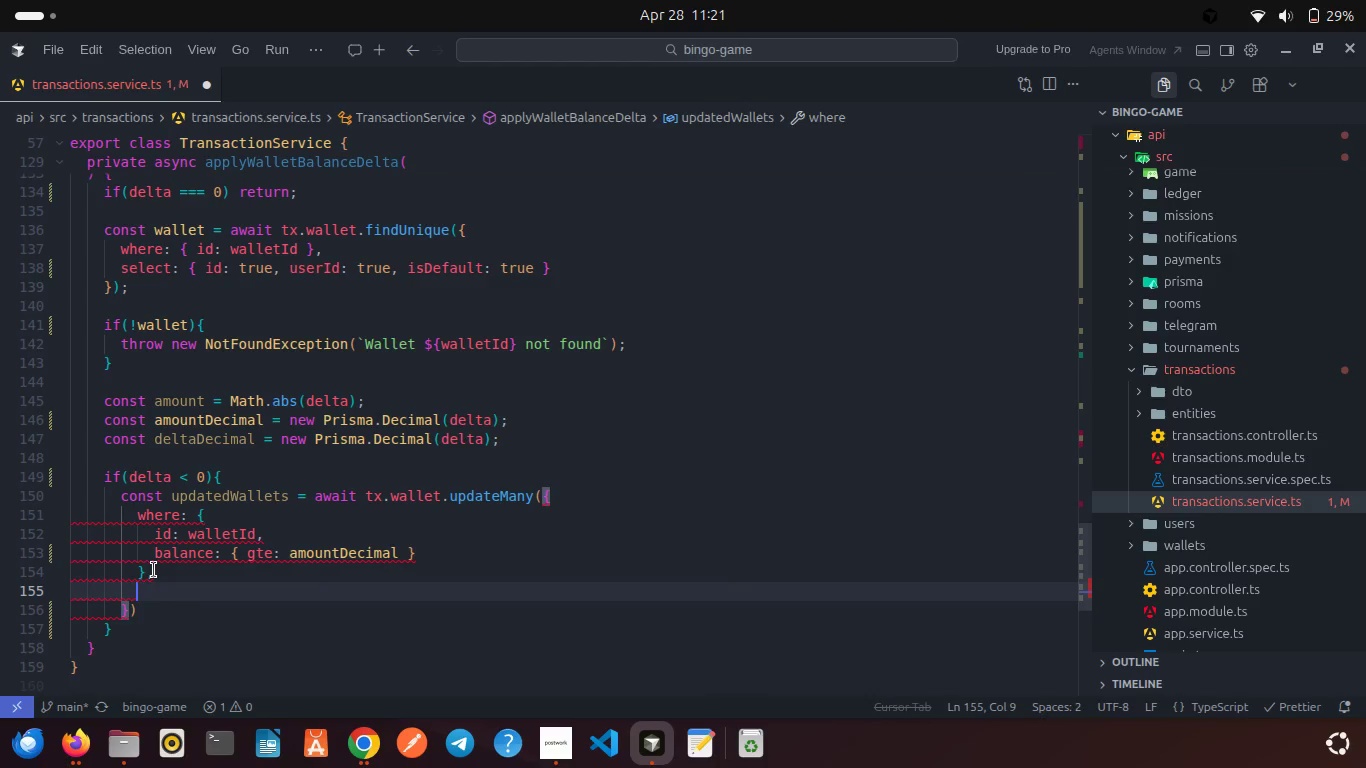 
type(da)
 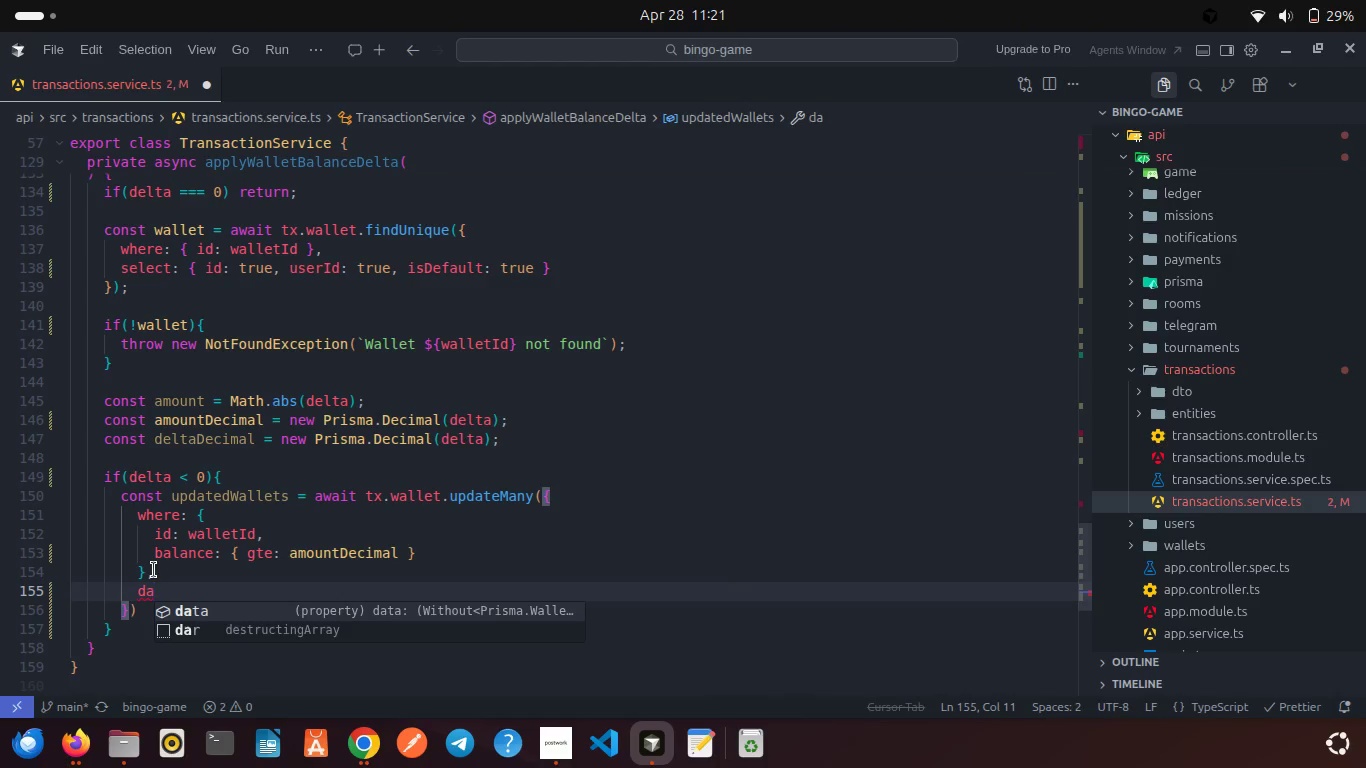 
key(Enter)
 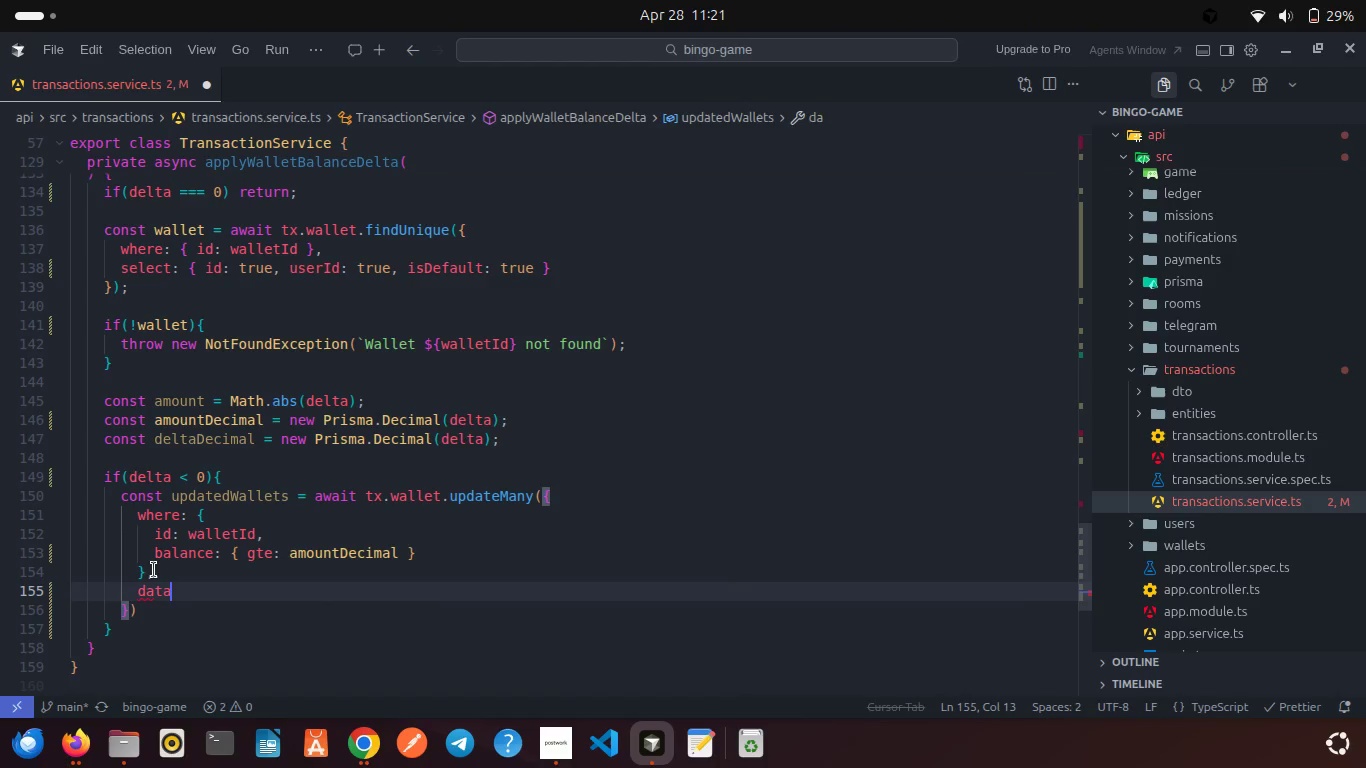 
key(Shift+Semicolon)
 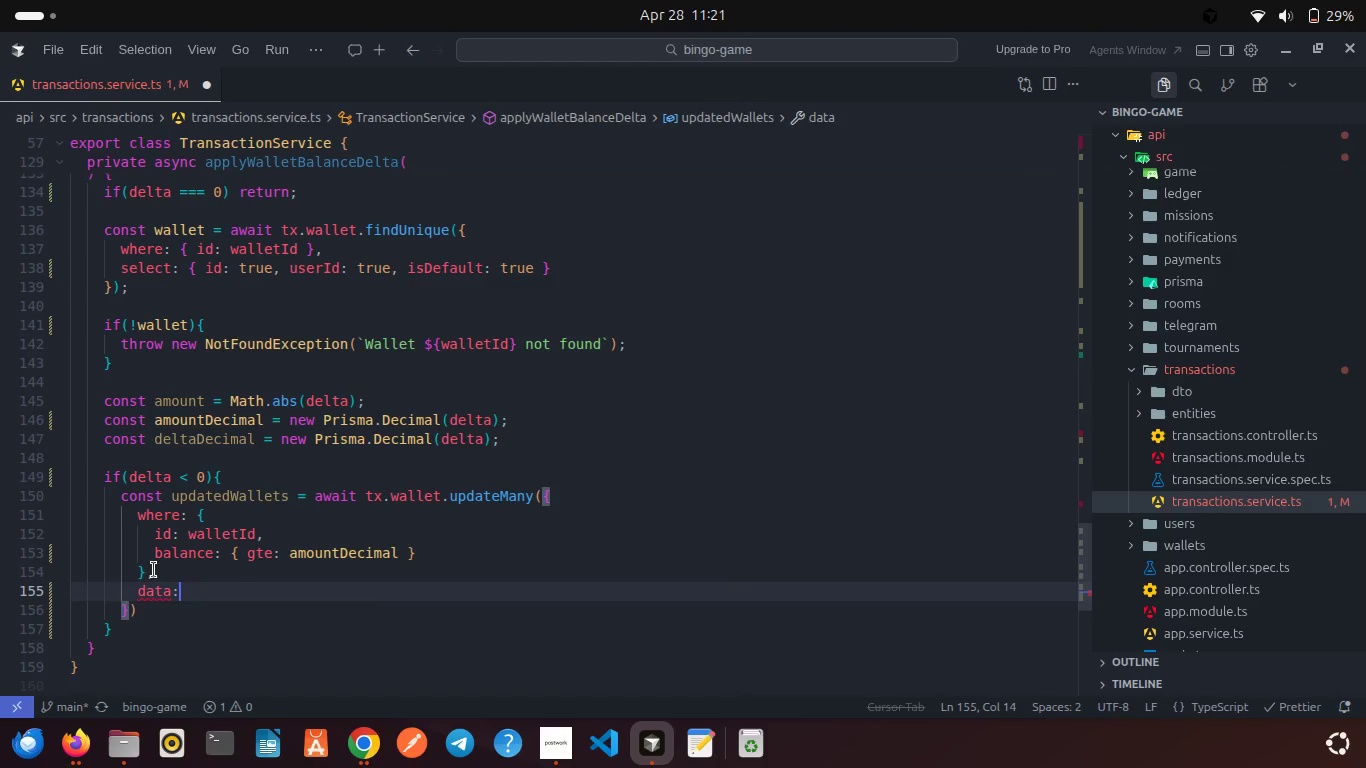 
key(Space)
 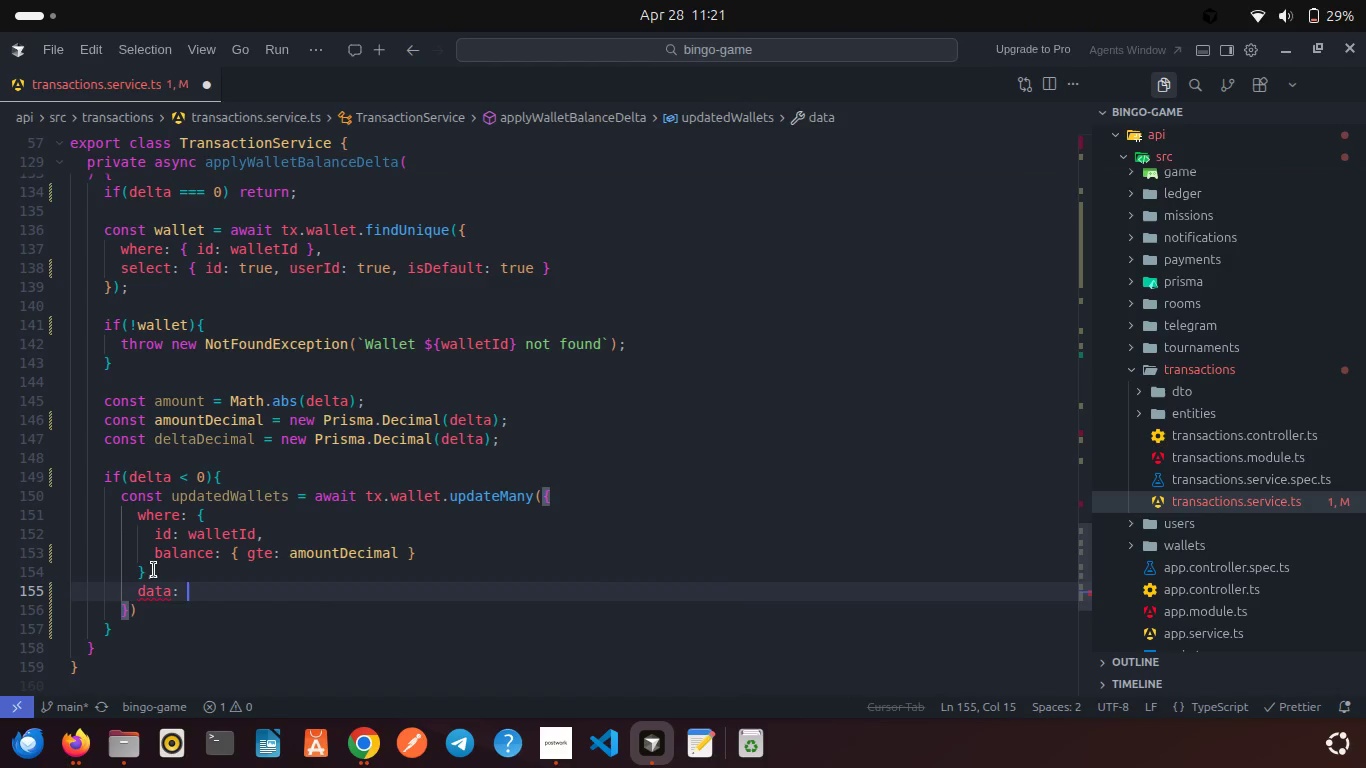 
key(Shift+ShiftRight)
 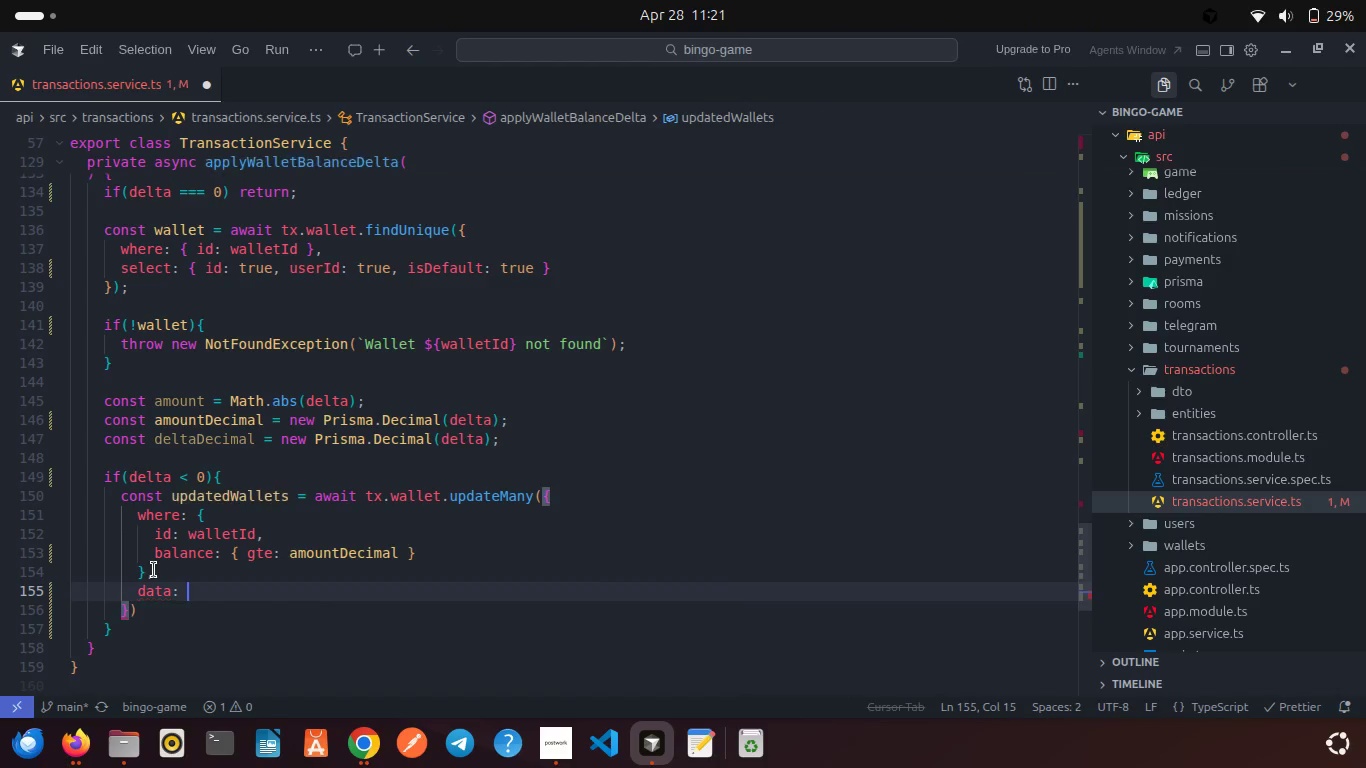 
key(Shift+BracketLeft)
 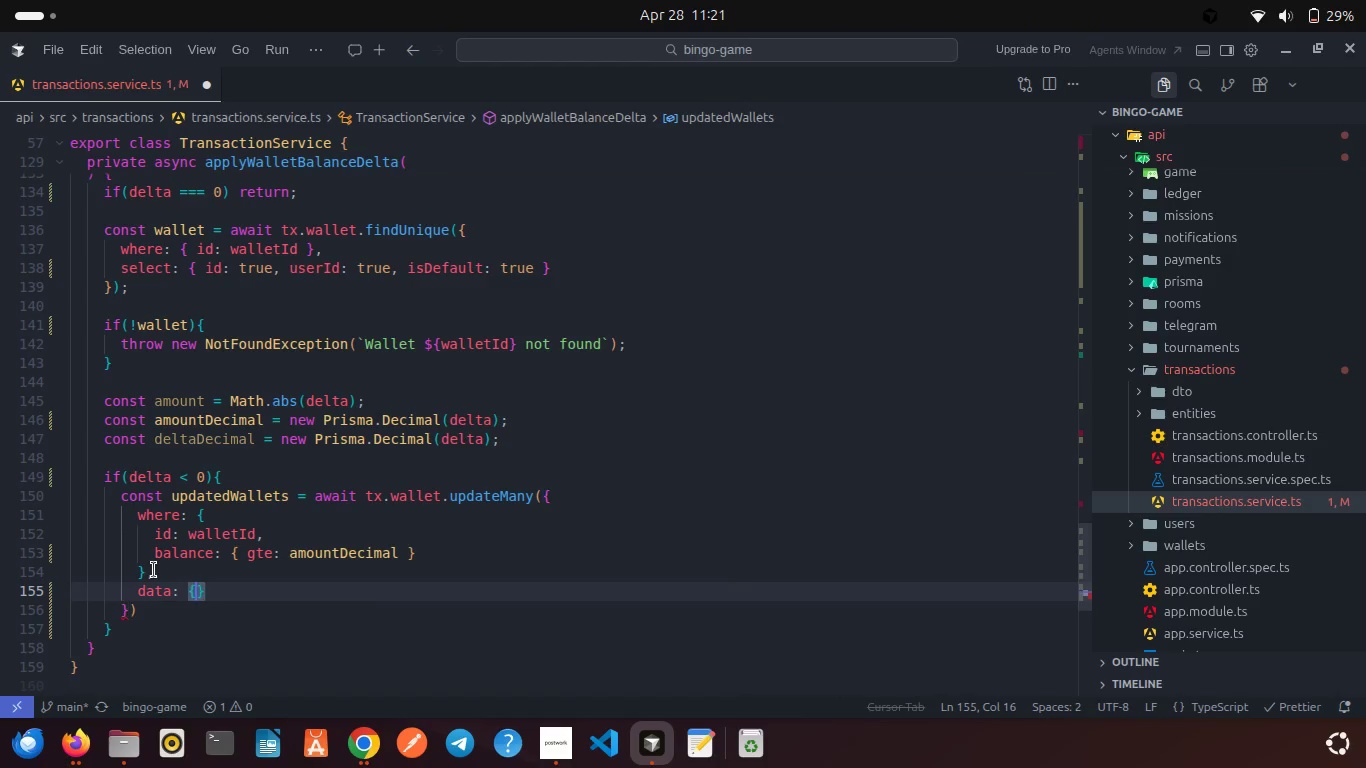 
key(Enter)
 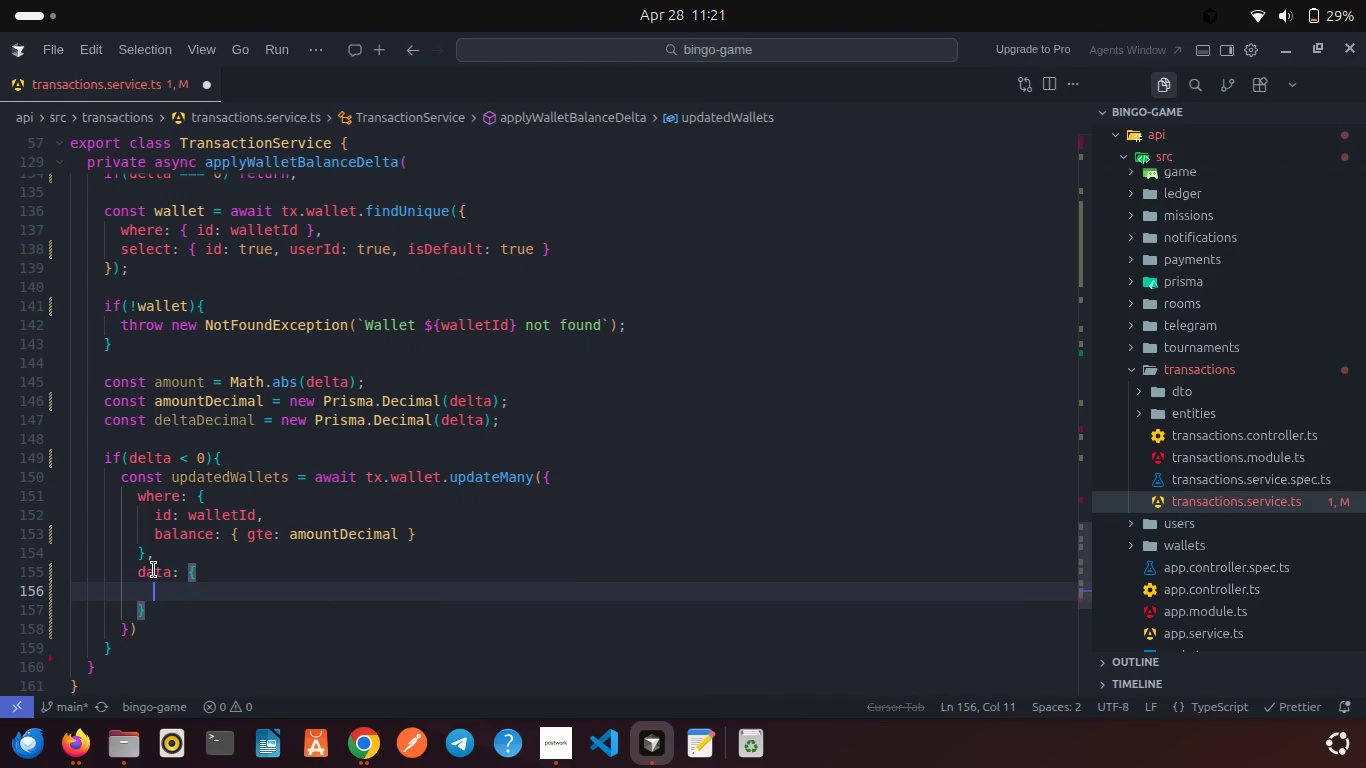 
type(ba)
 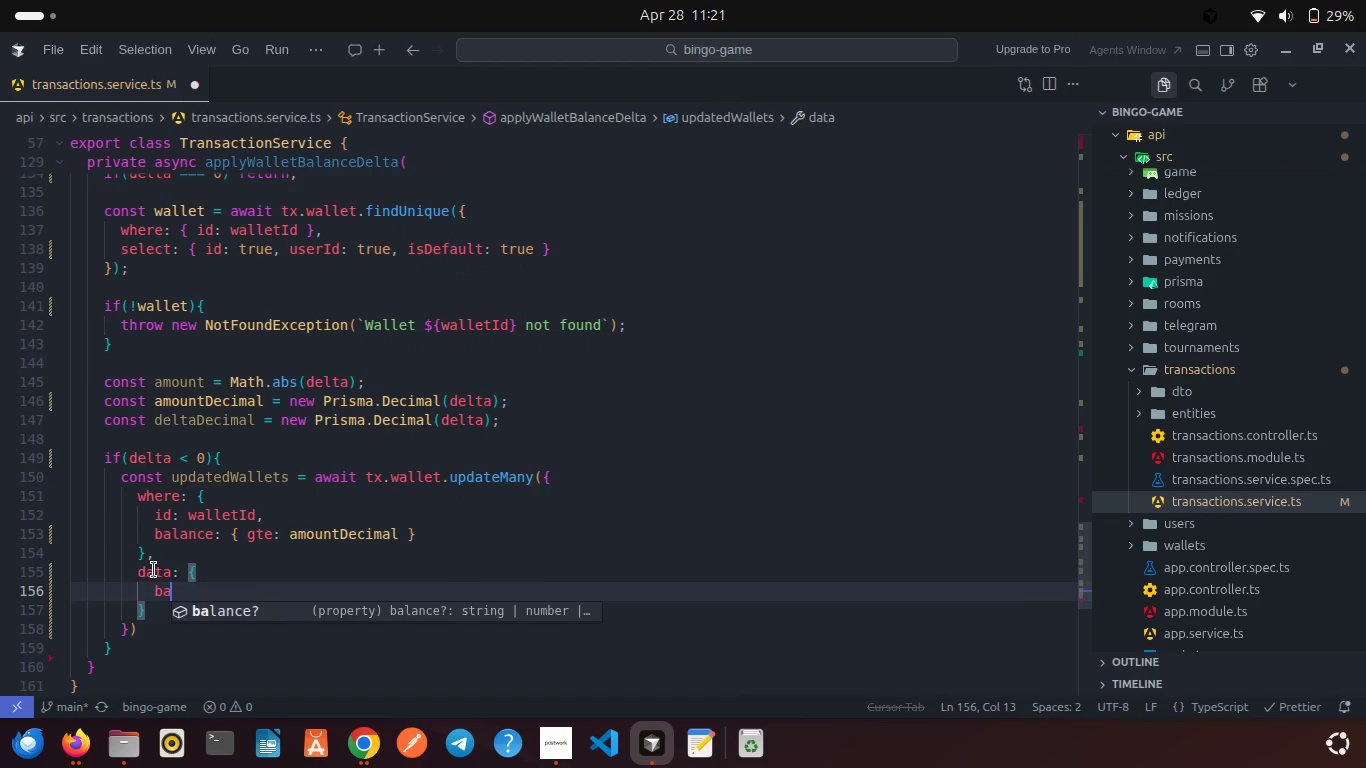 
key(Enter)
 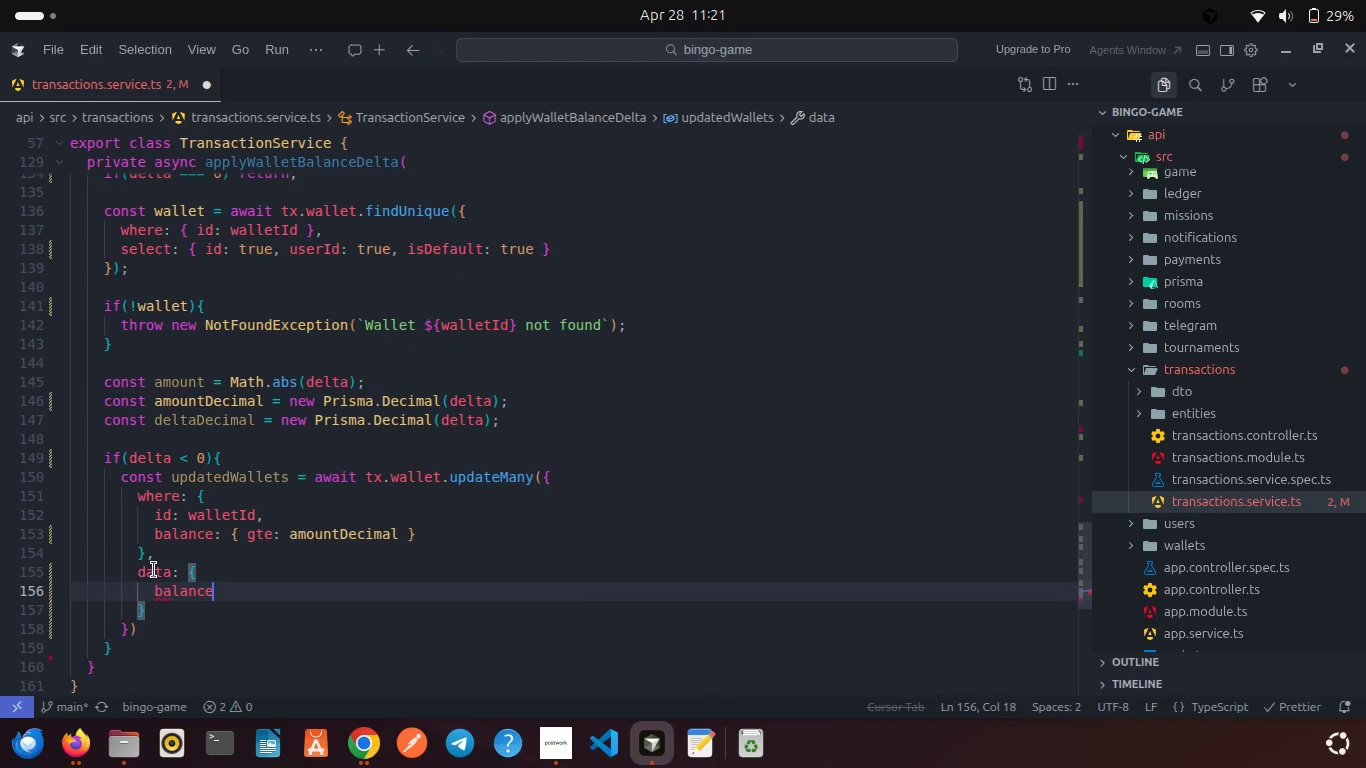 
key(Shift+ShiftRight)
 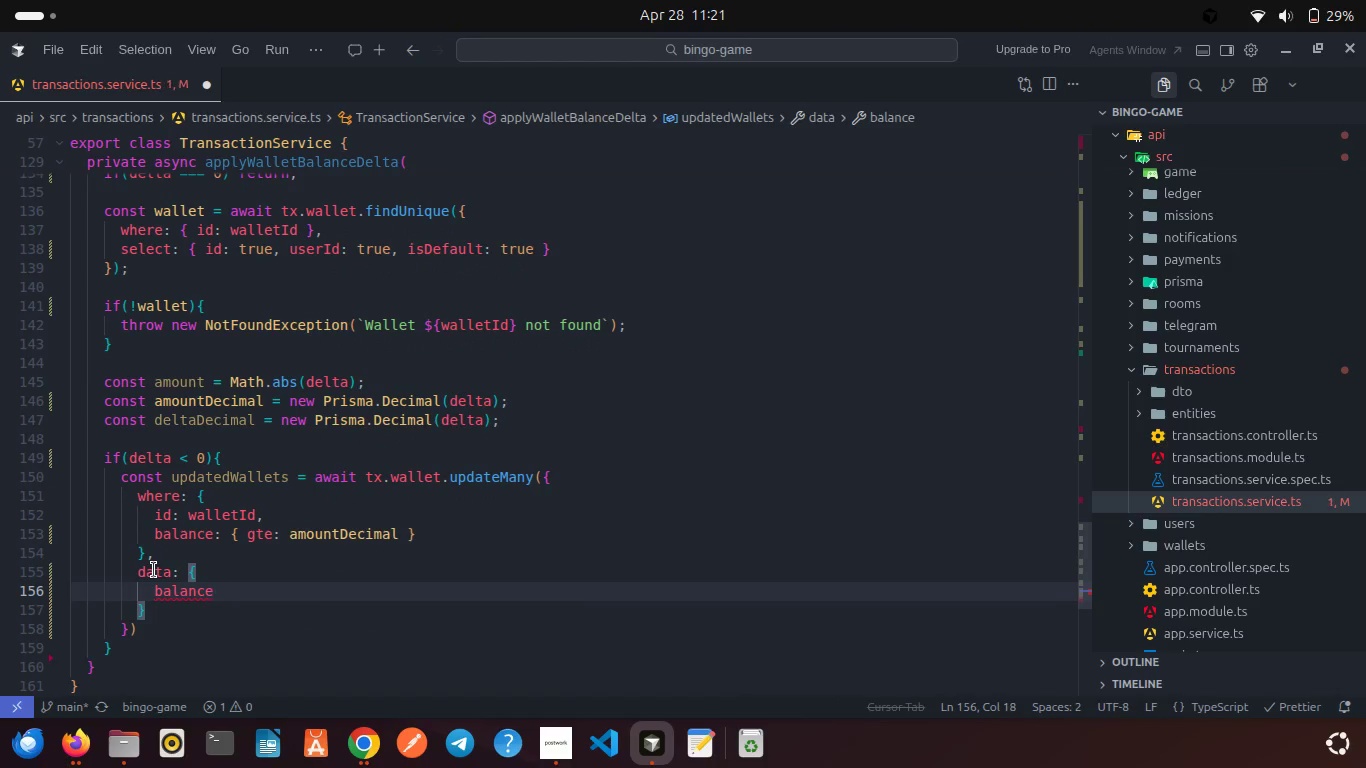 
key(Shift+Semicolon)
 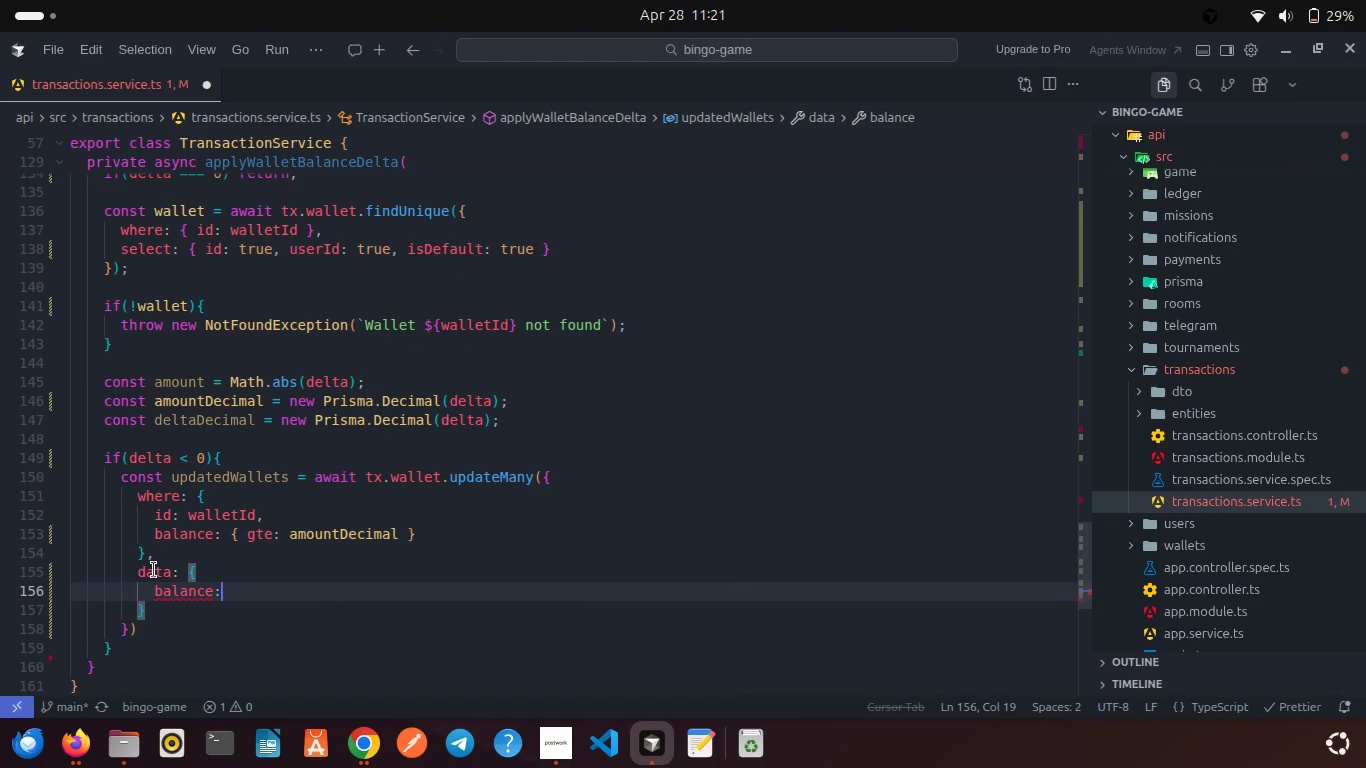 
key(Space)
 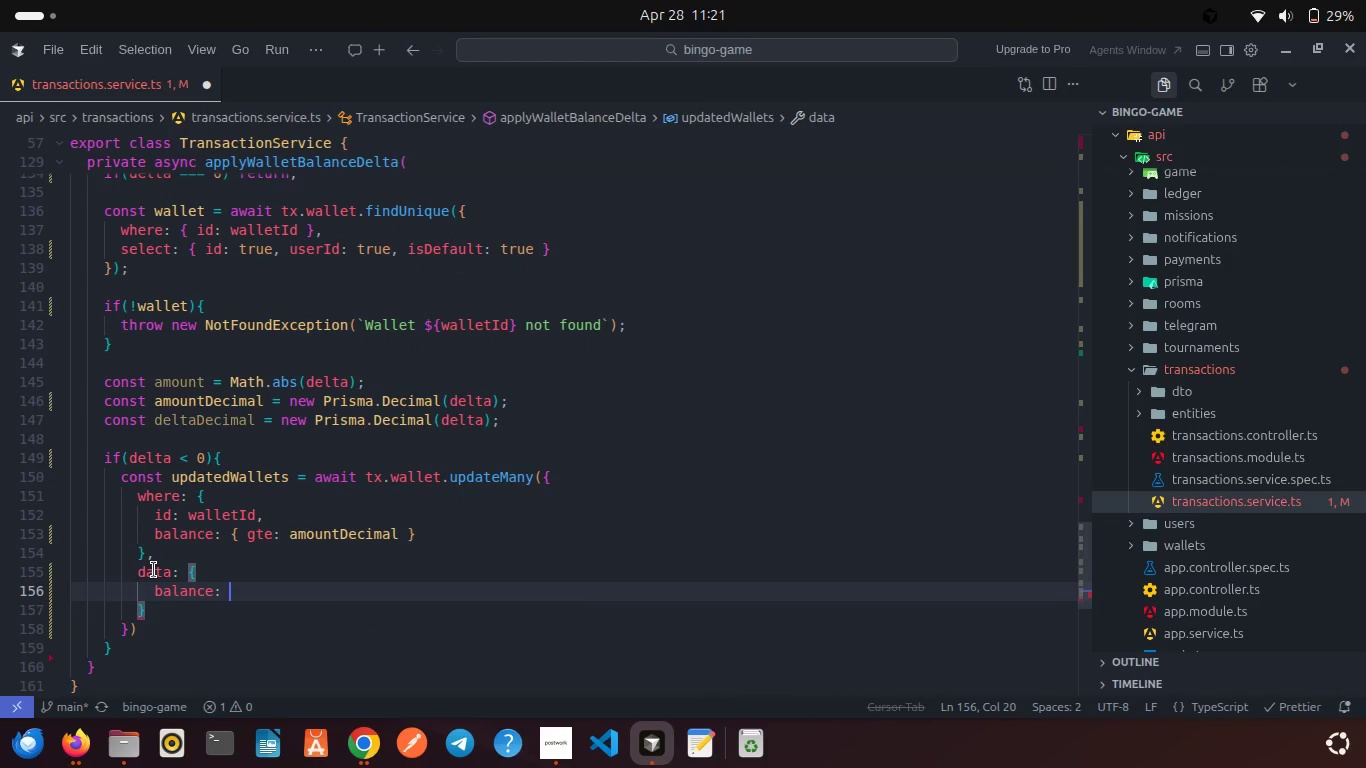 
key(Shift+ShiftRight)
 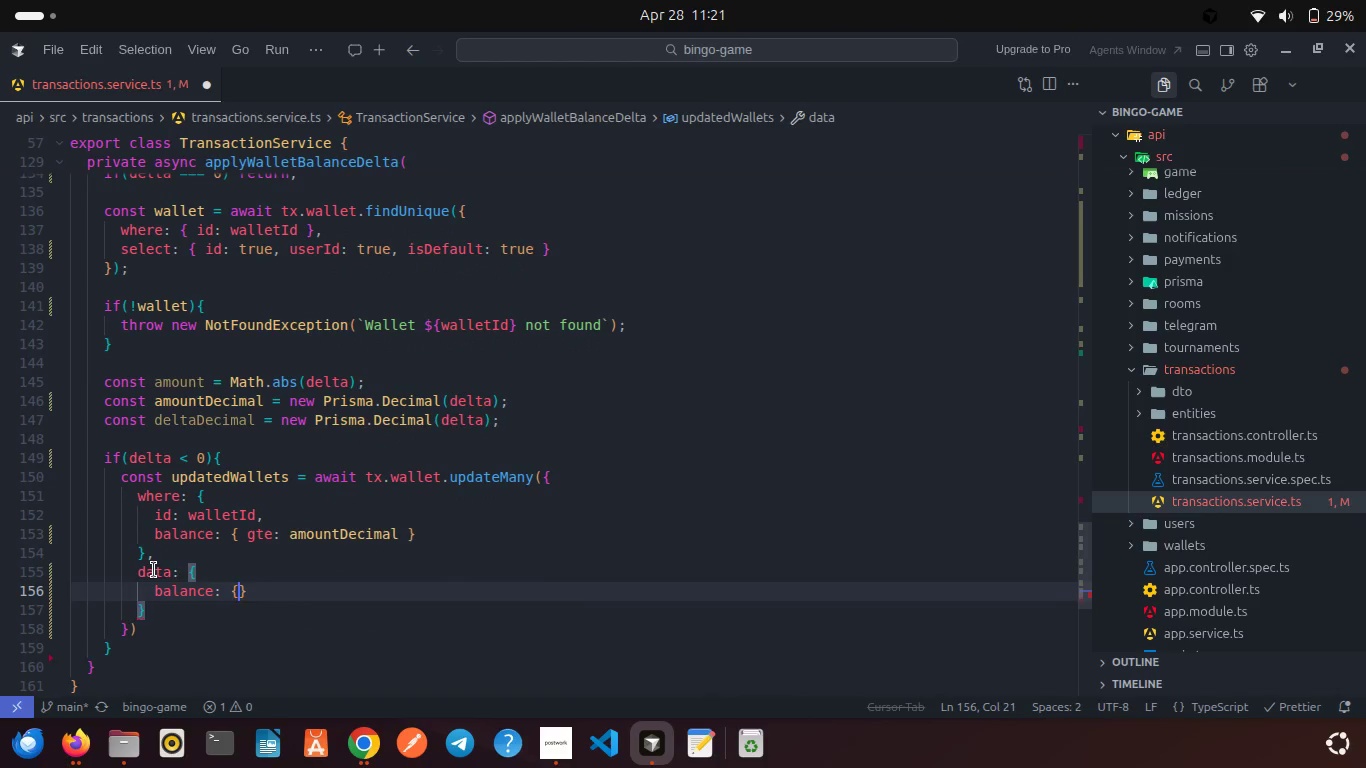 
key(Shift+BracketLeft)
 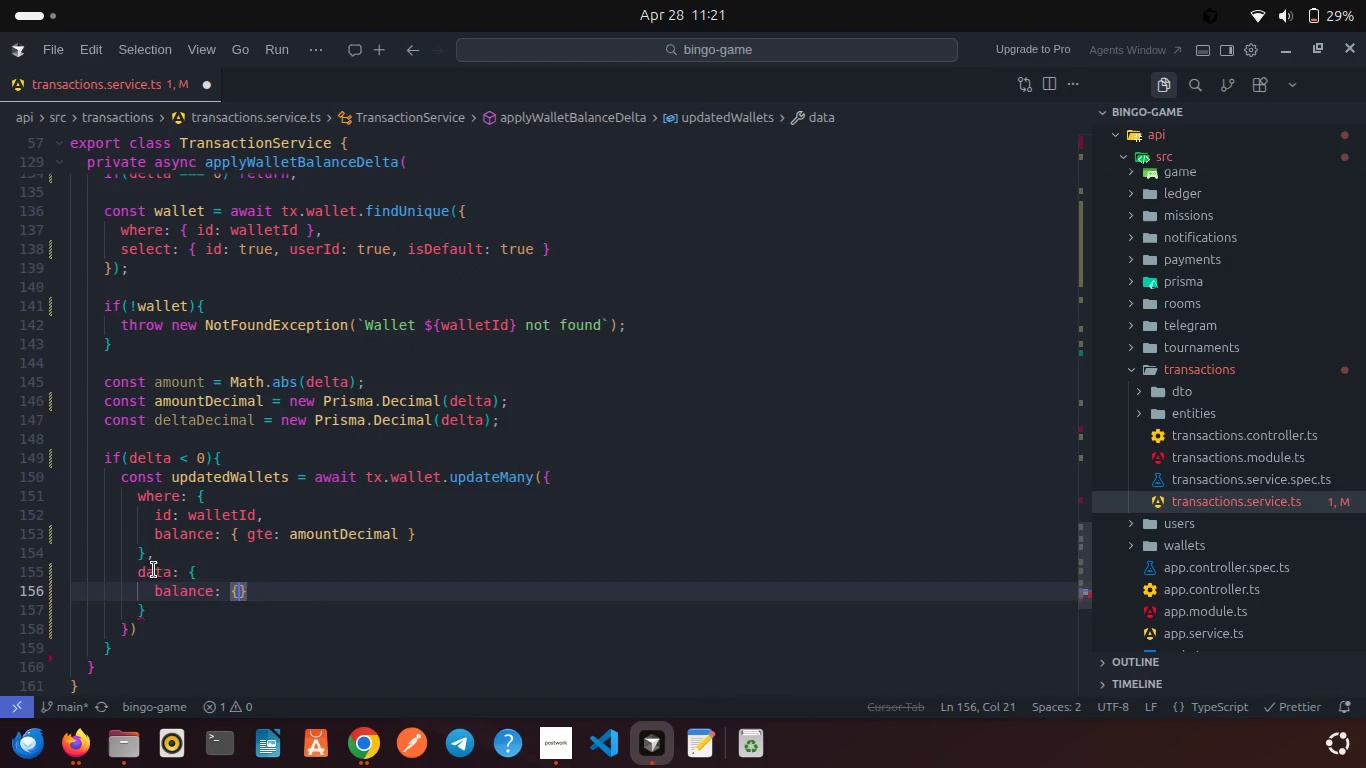 
key(Enter)
 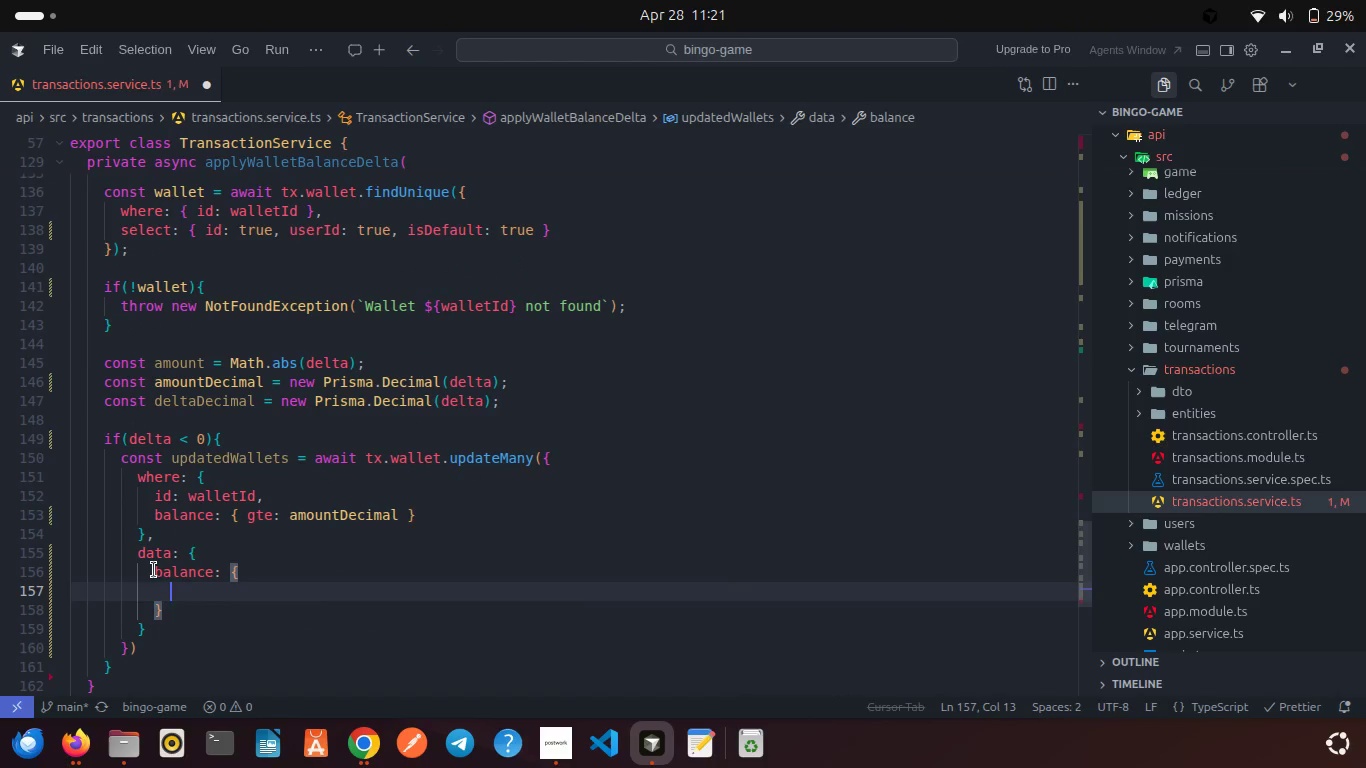 
type(inc)
 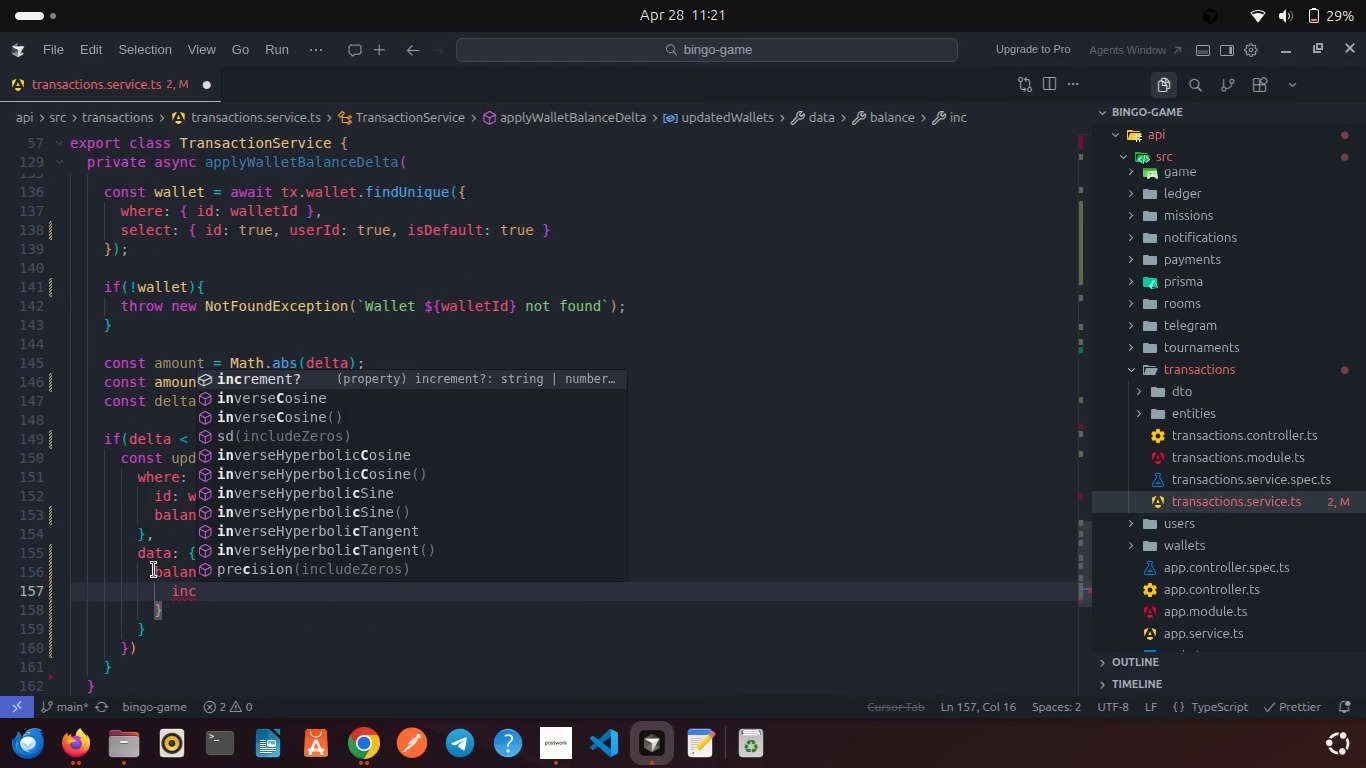 
key(Enter)
 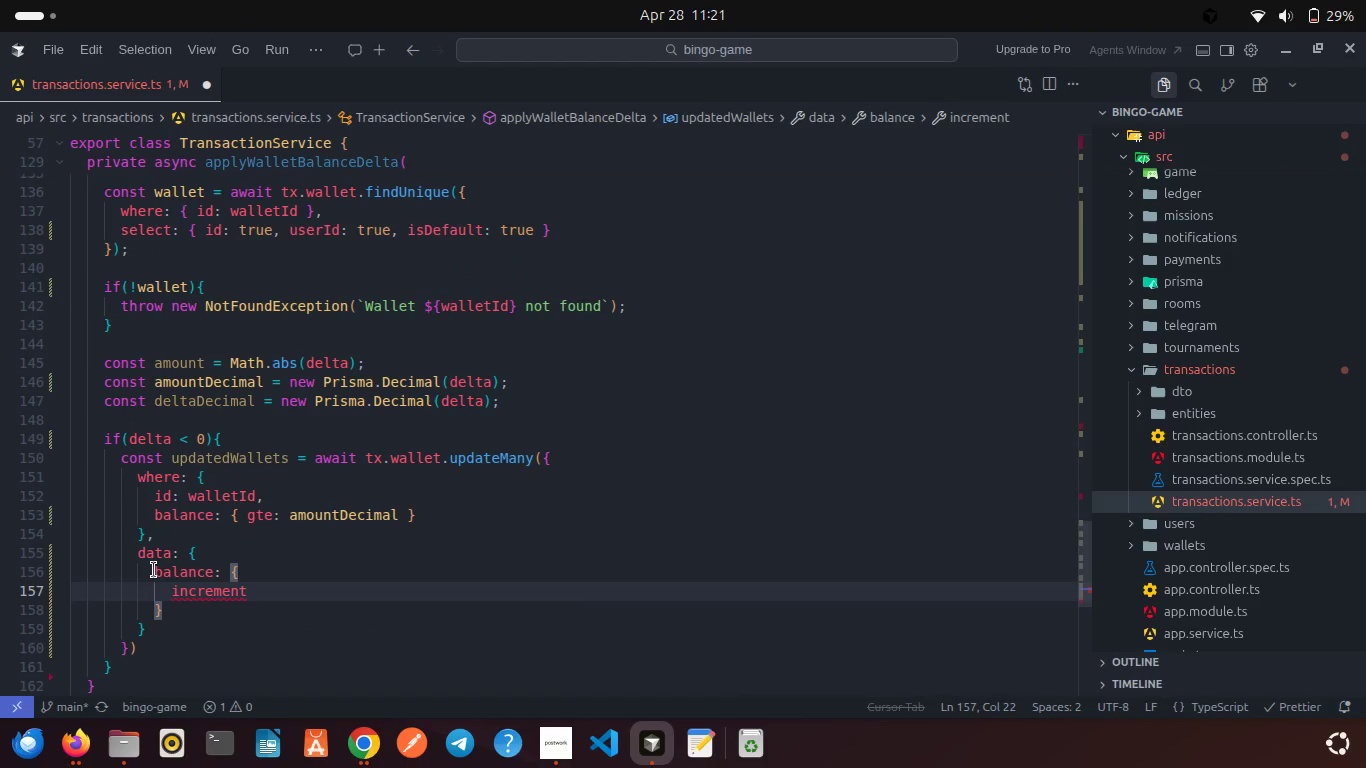 
type(: de)
 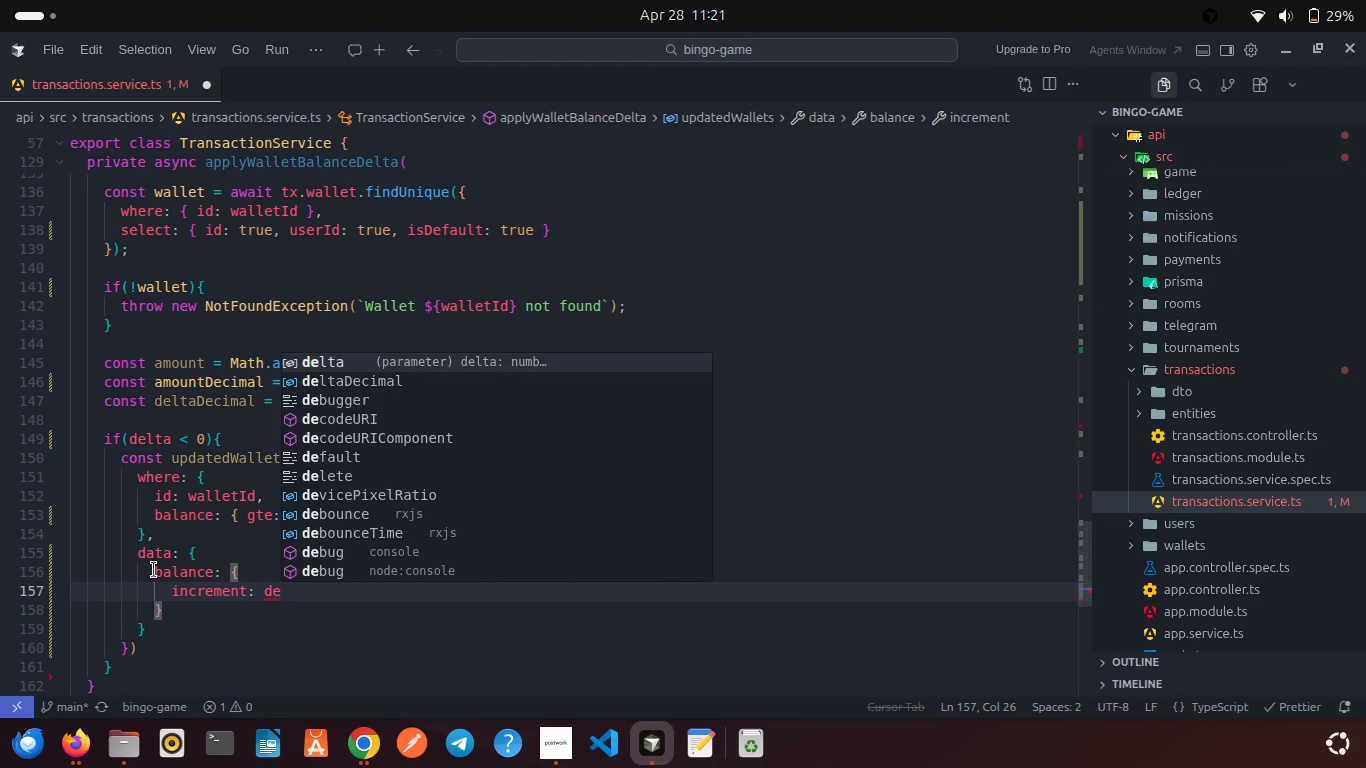 
key(ArrowDown)
 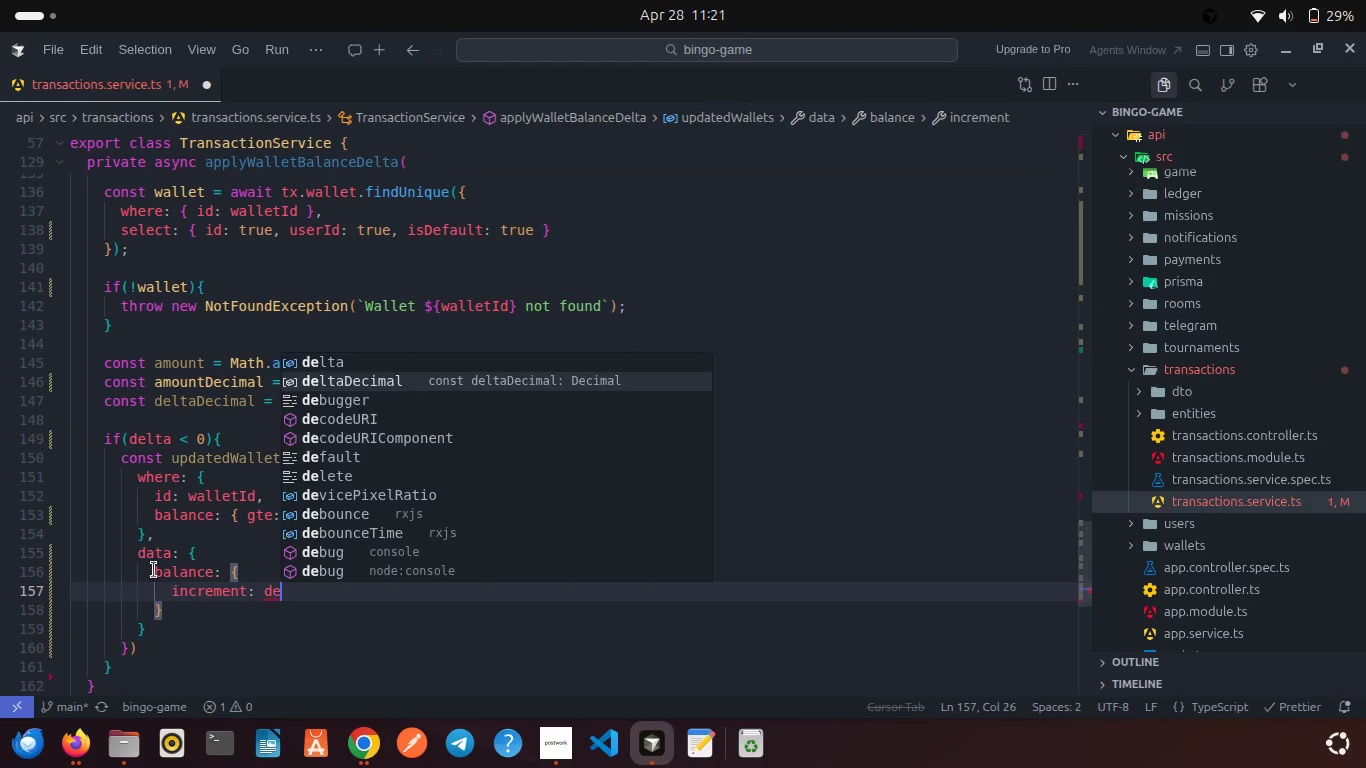 
key(Enter)
 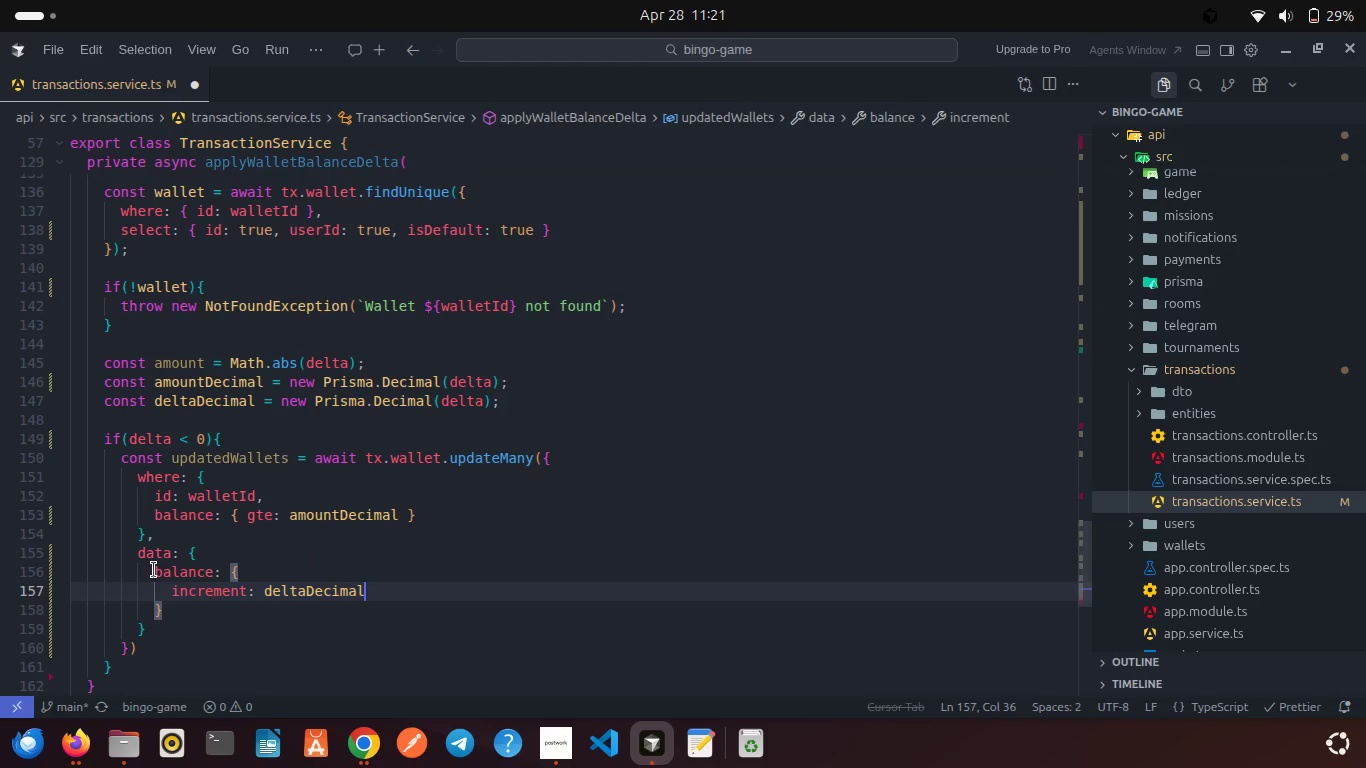 
key(Control+S)
 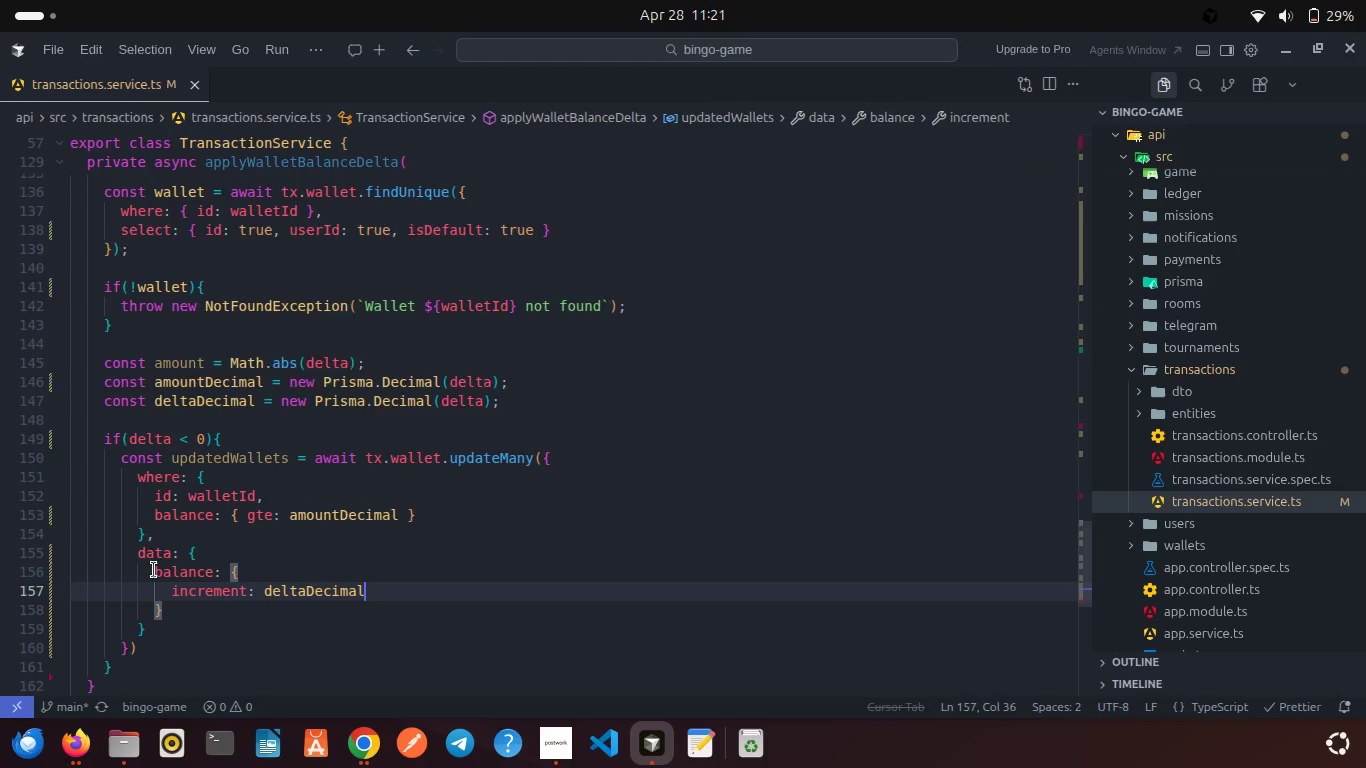 
scroll: coordinate [154, 570], scroll_direction: down, amount: 1.0
 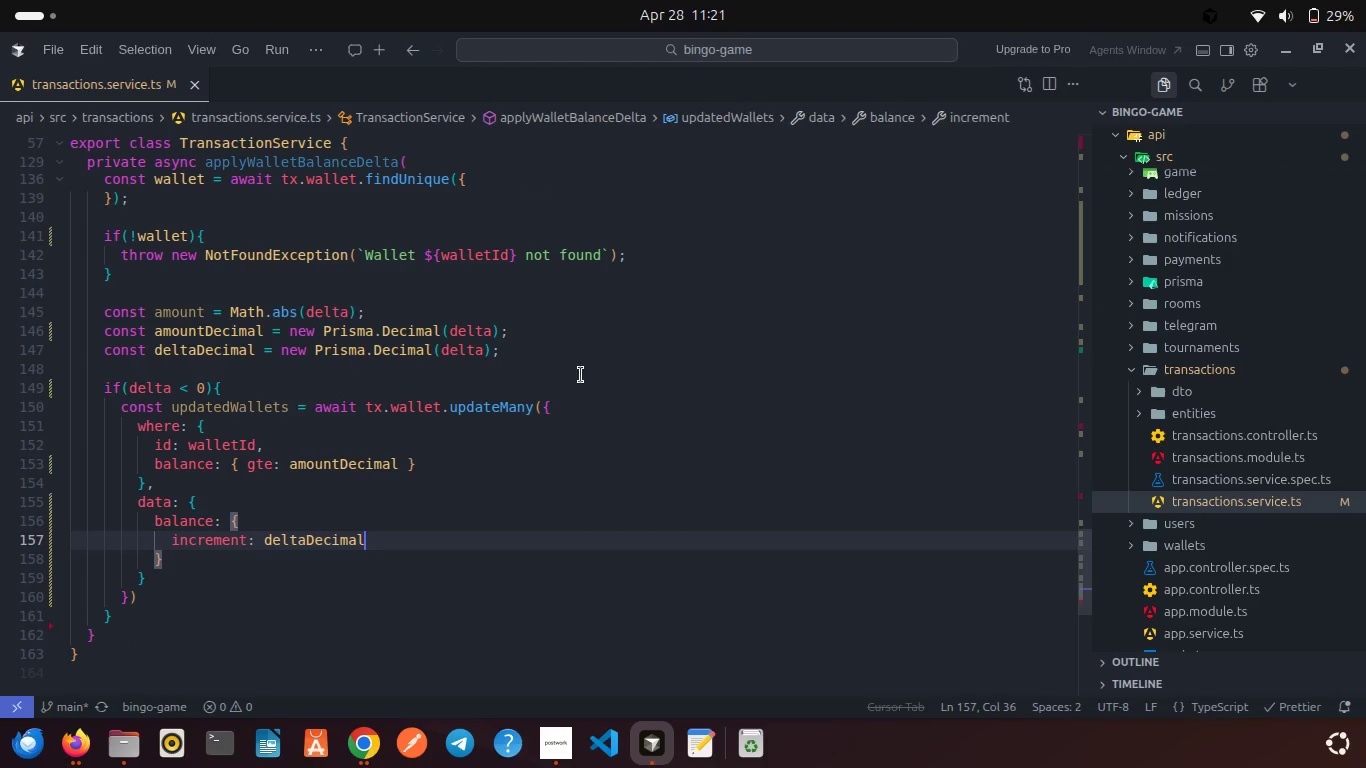 
left_click([572, 406])
 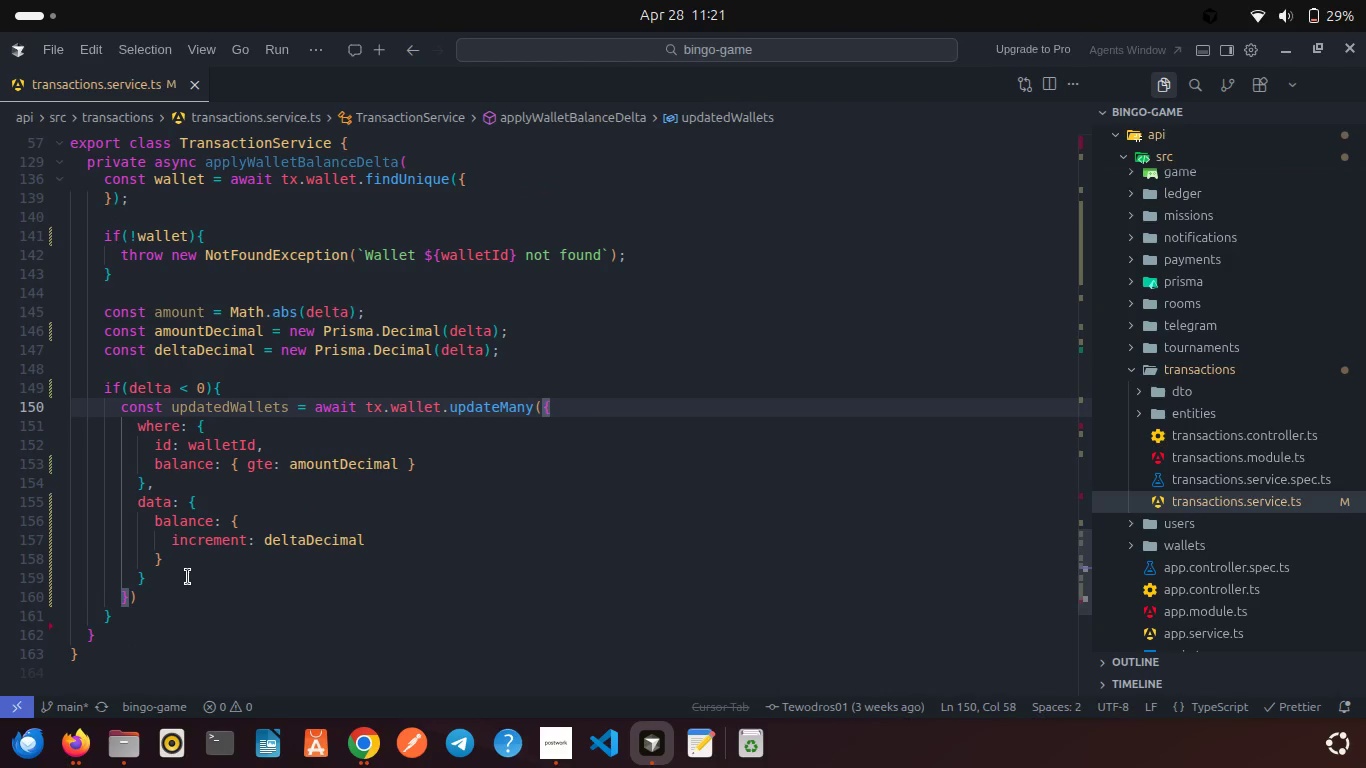 
left_click([162, 595])
 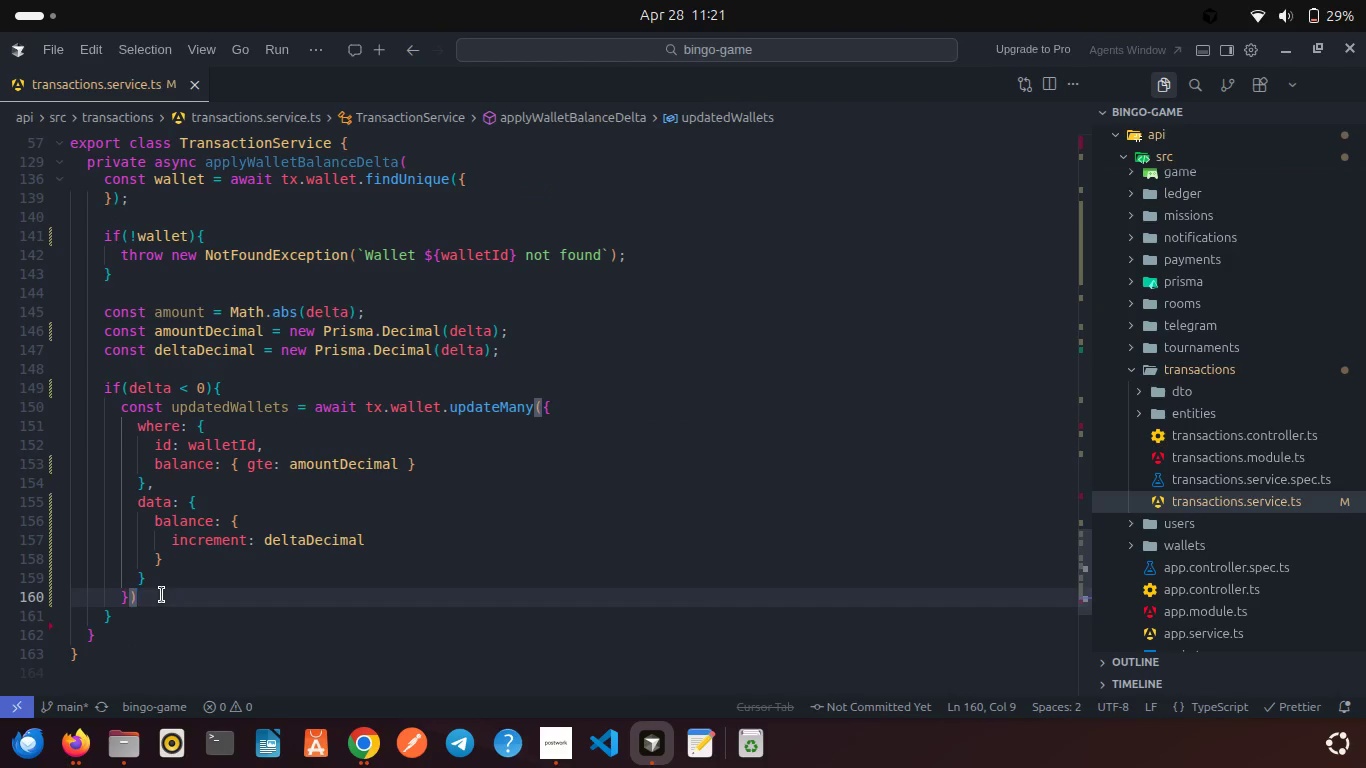 
key(Semicolon)
 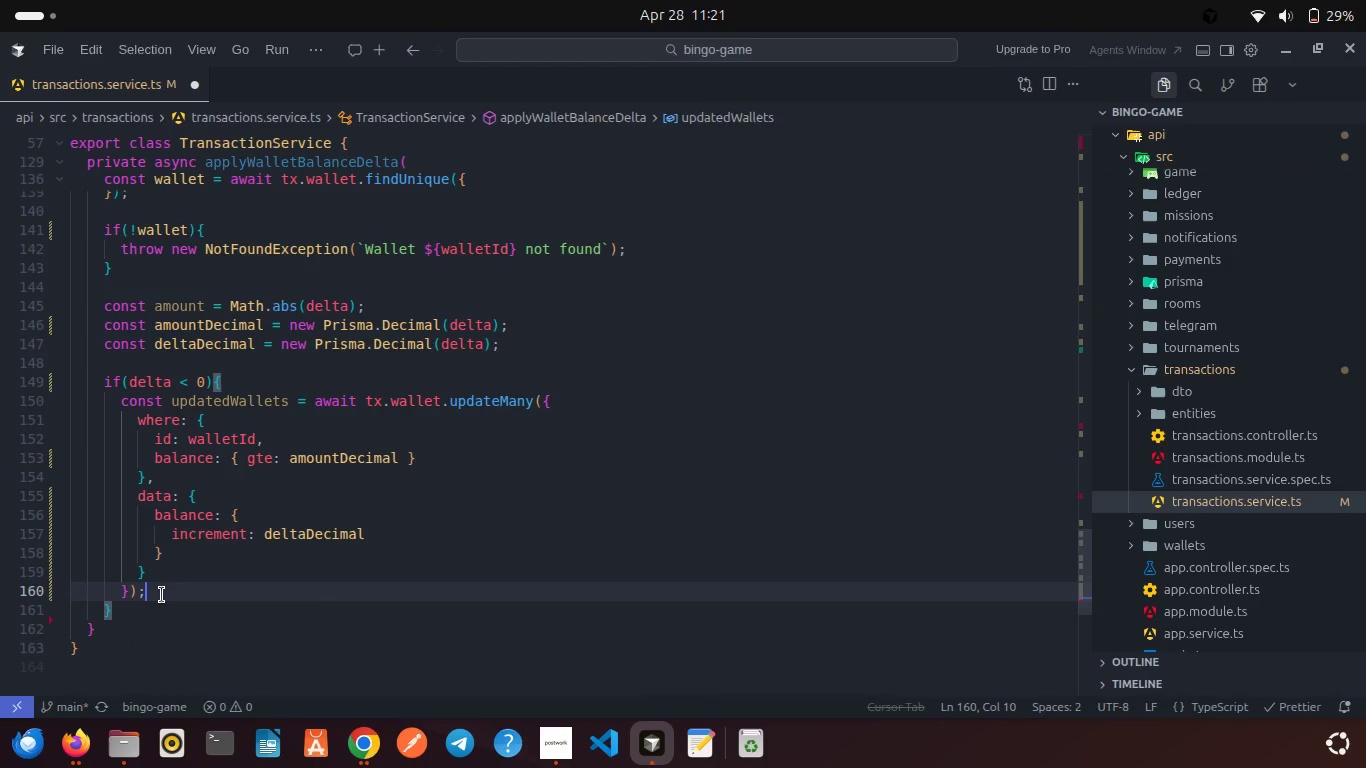 
key(Control+S)
 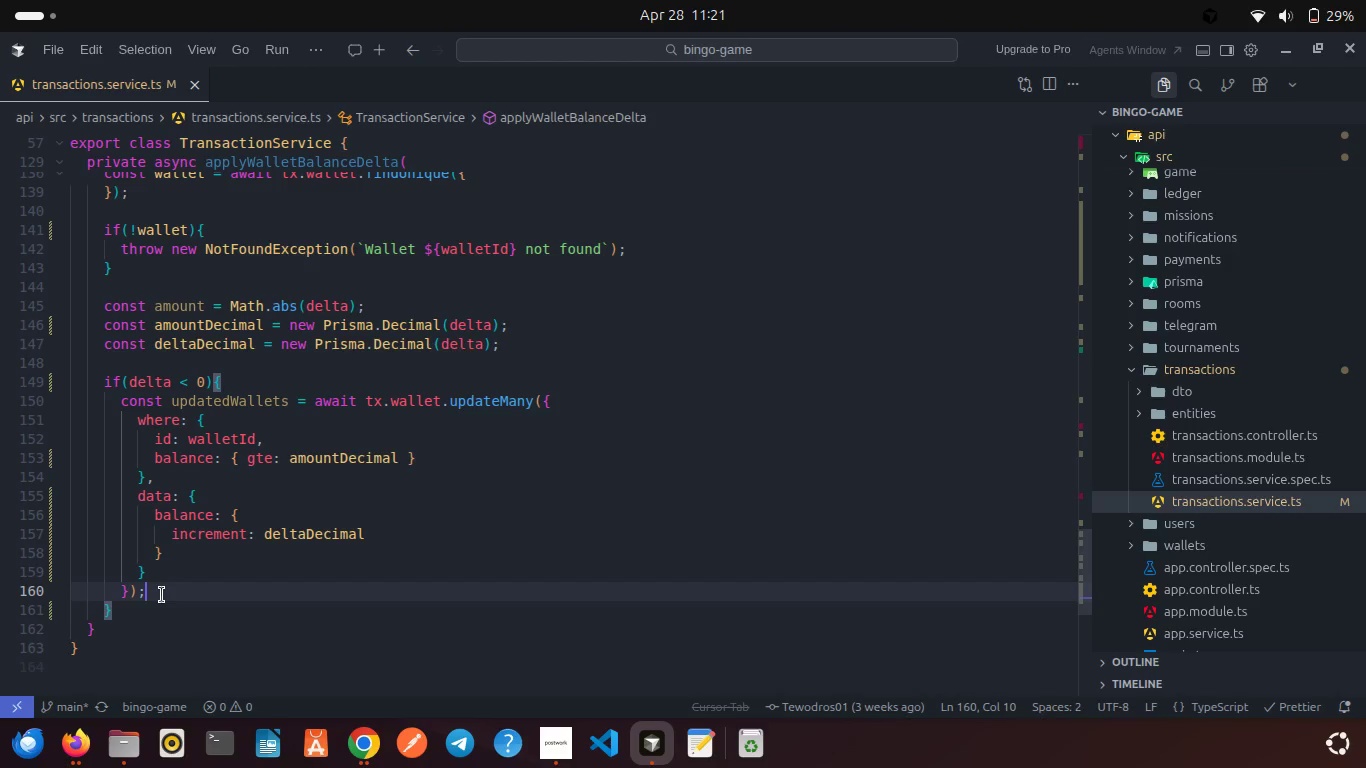 
wait(6.22)
 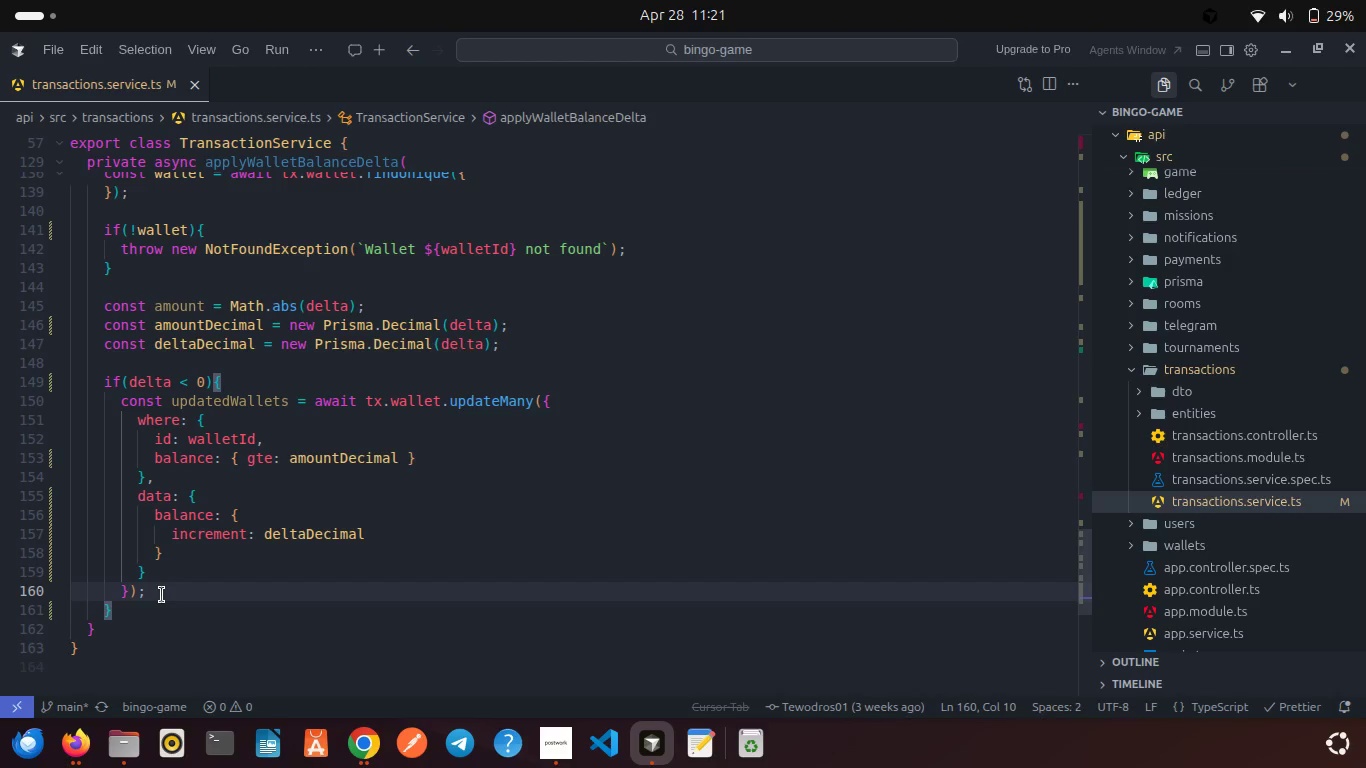 
scroll: coordinate [162, 595], scroll_direction: down, amount: 1.0
 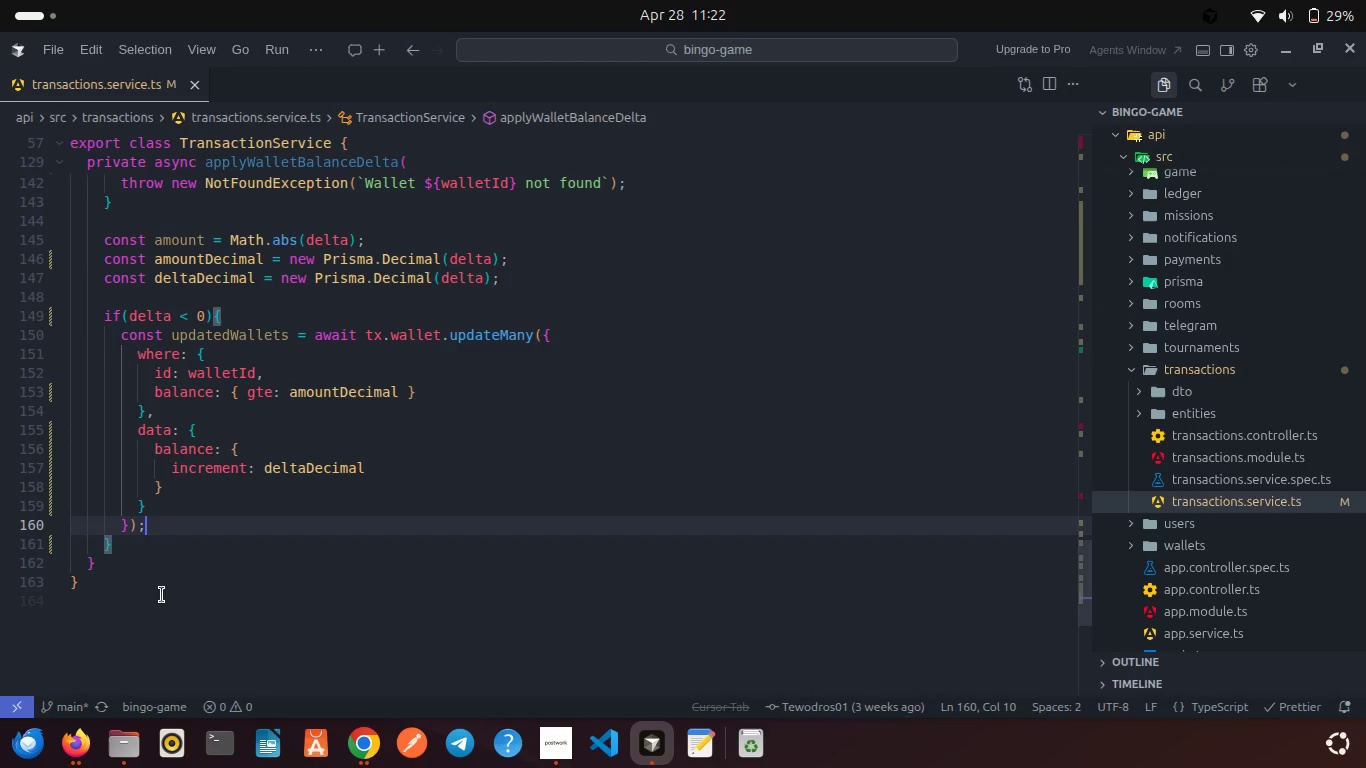 
wait(24.34)
 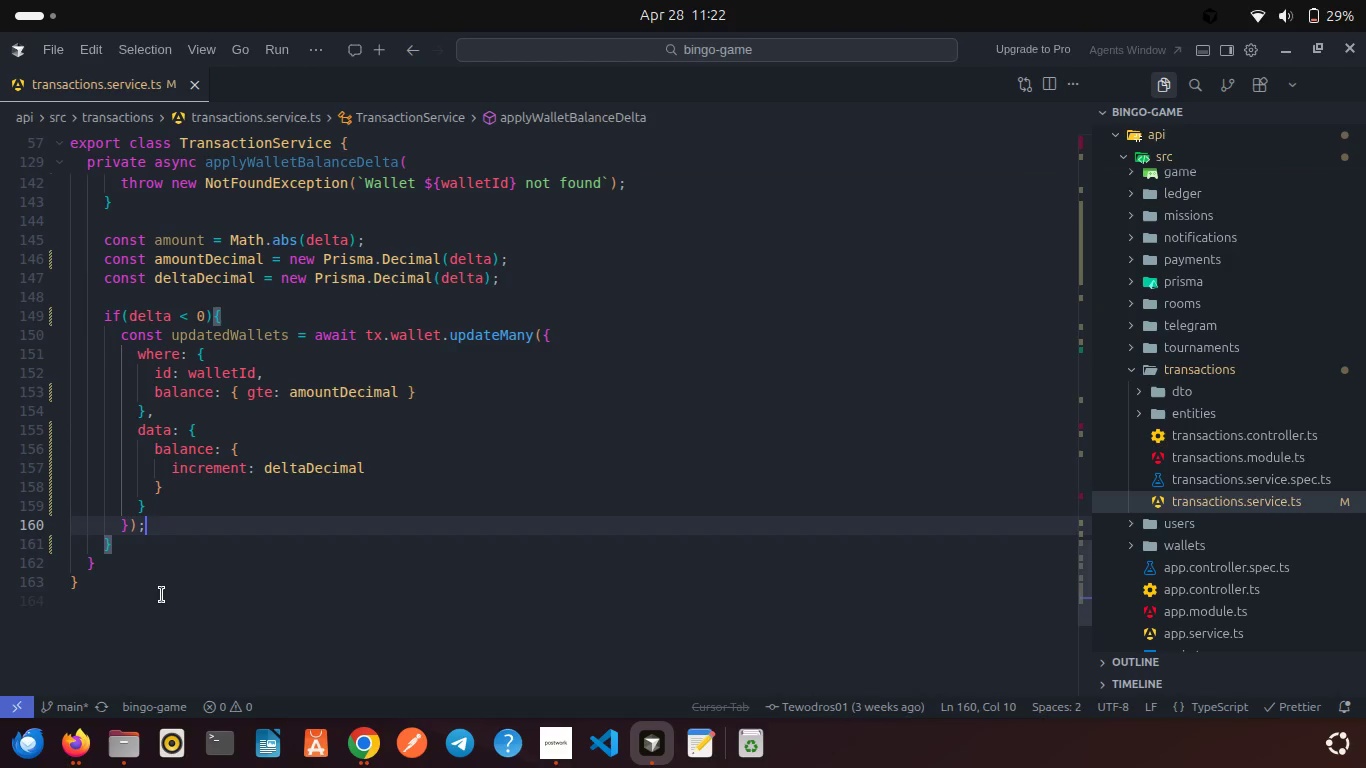 
left_click([227, 309])
 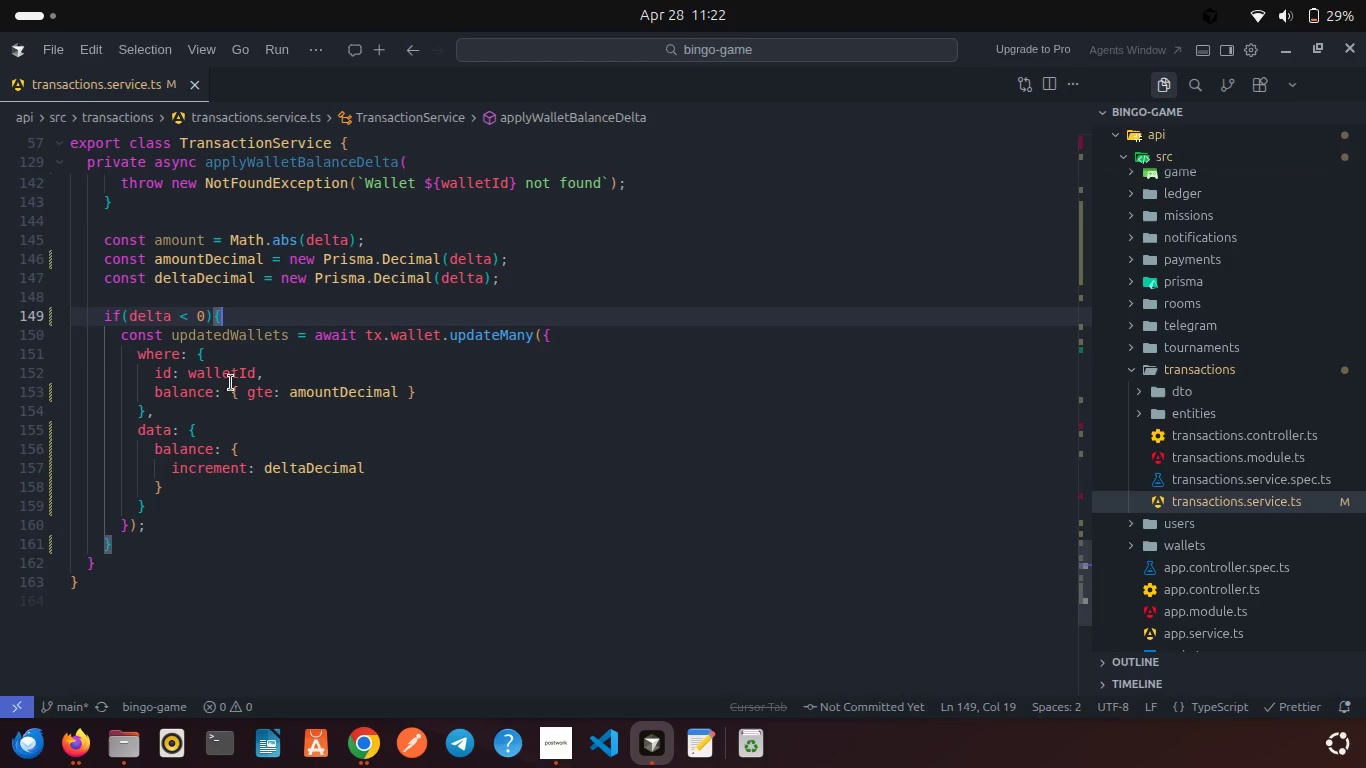 
left_click([560, 339])
 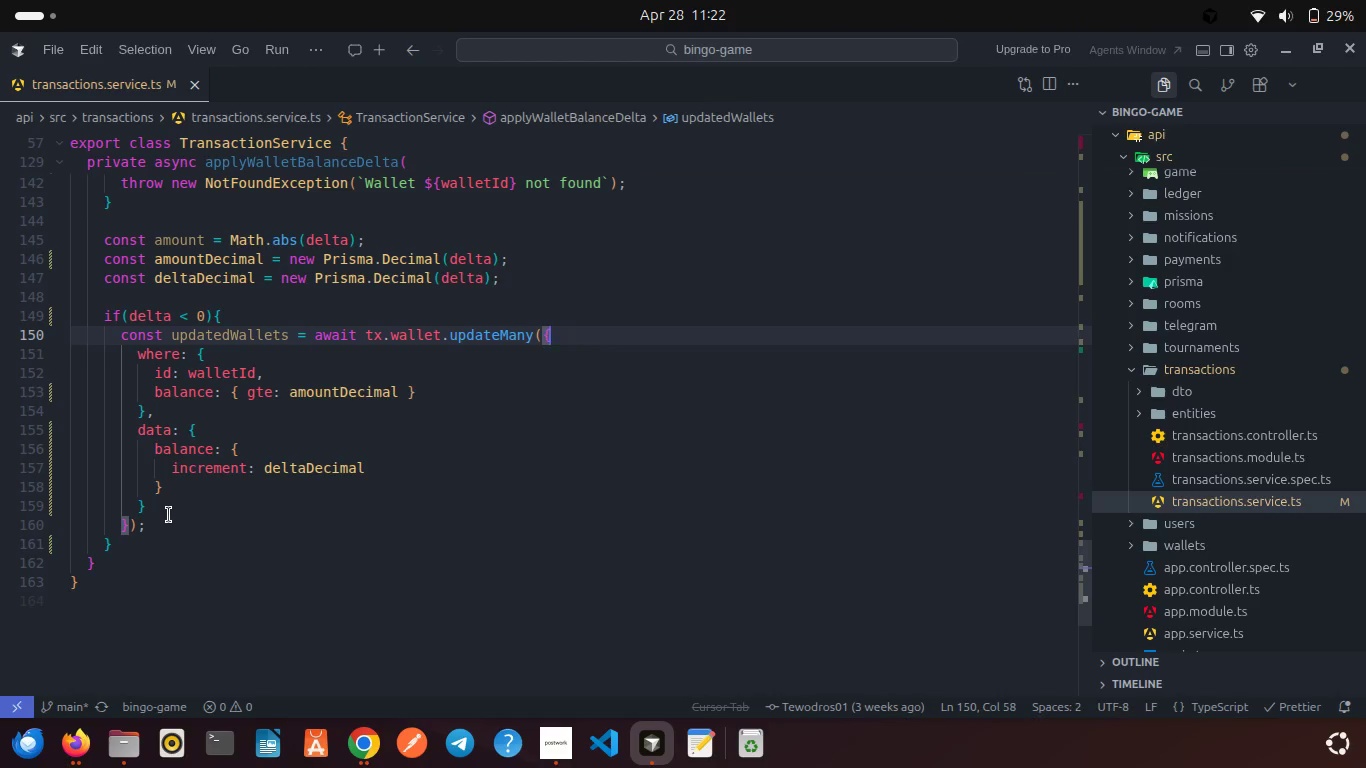 
left_click([169, 515])
 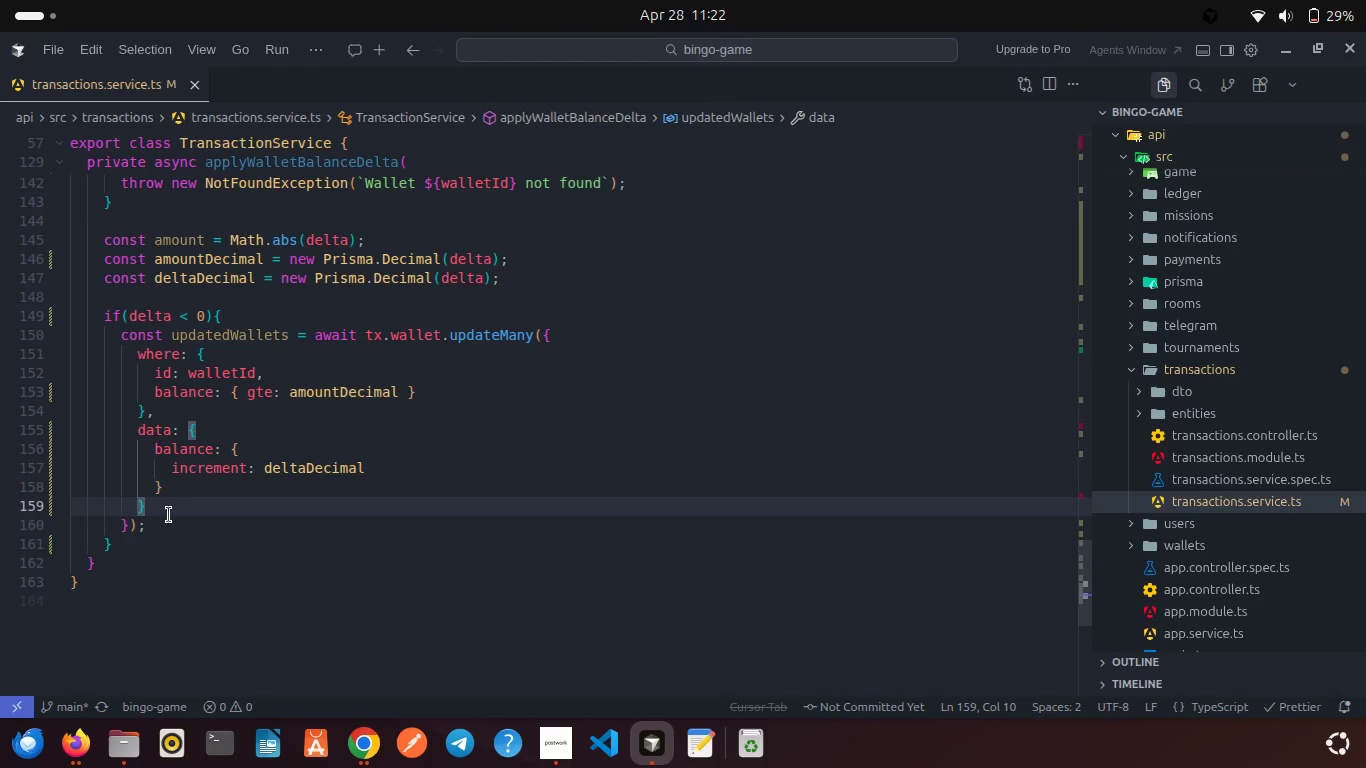 
left_click([172, 525])
 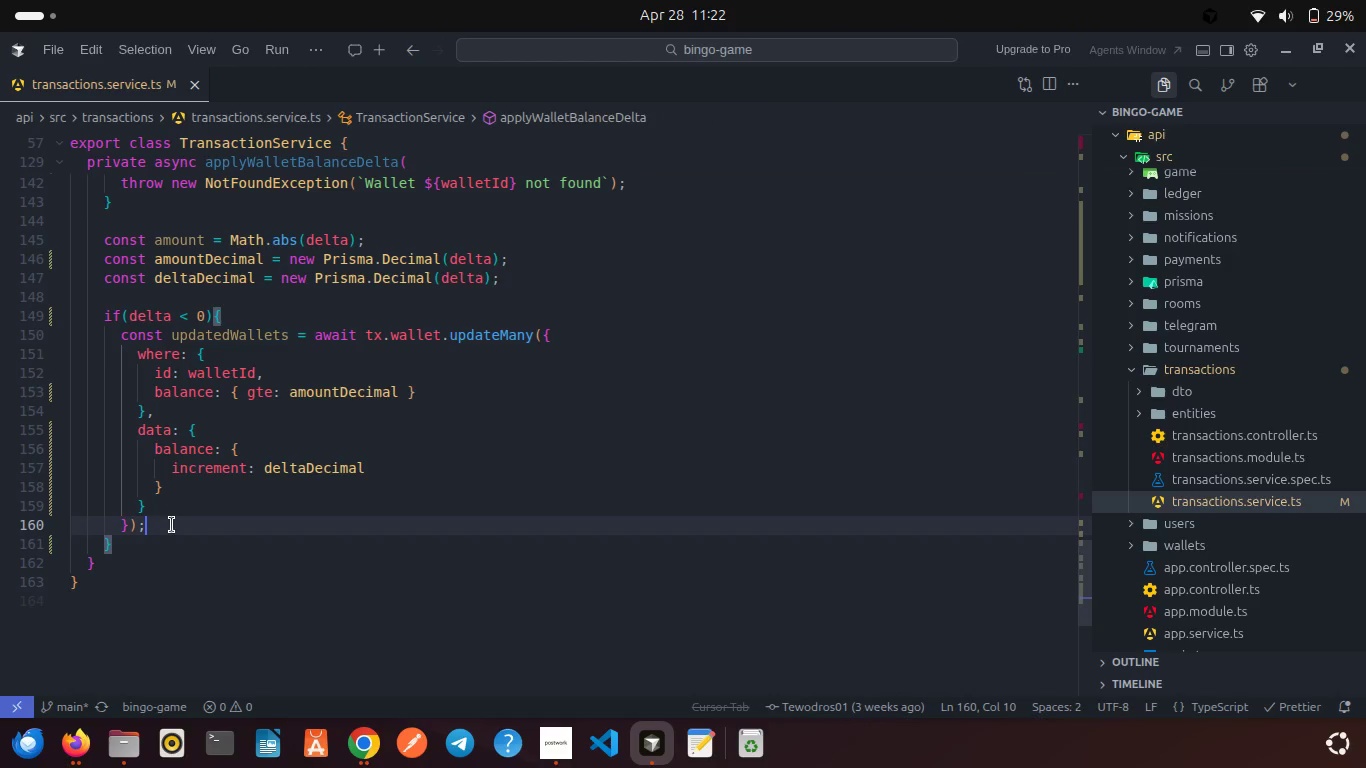 
key(Enter)
 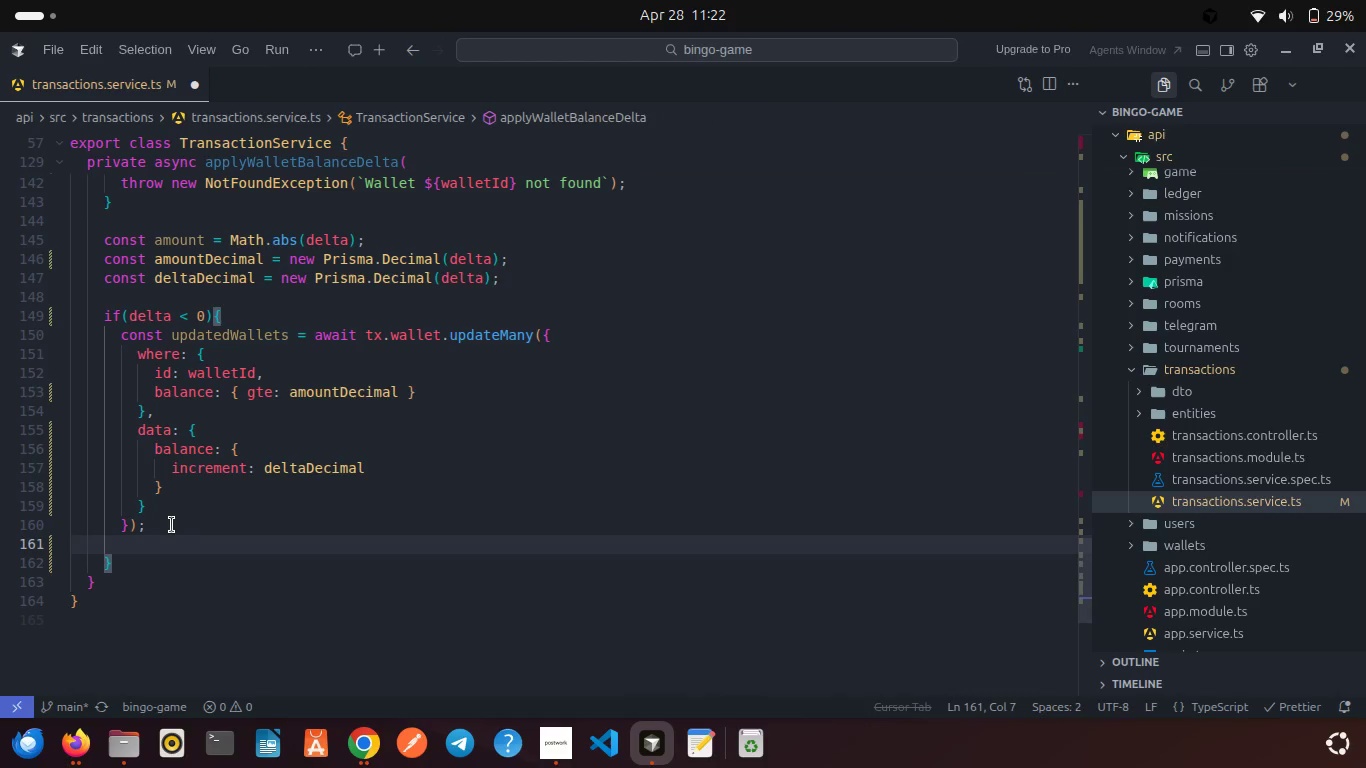 
type(if(upda)
 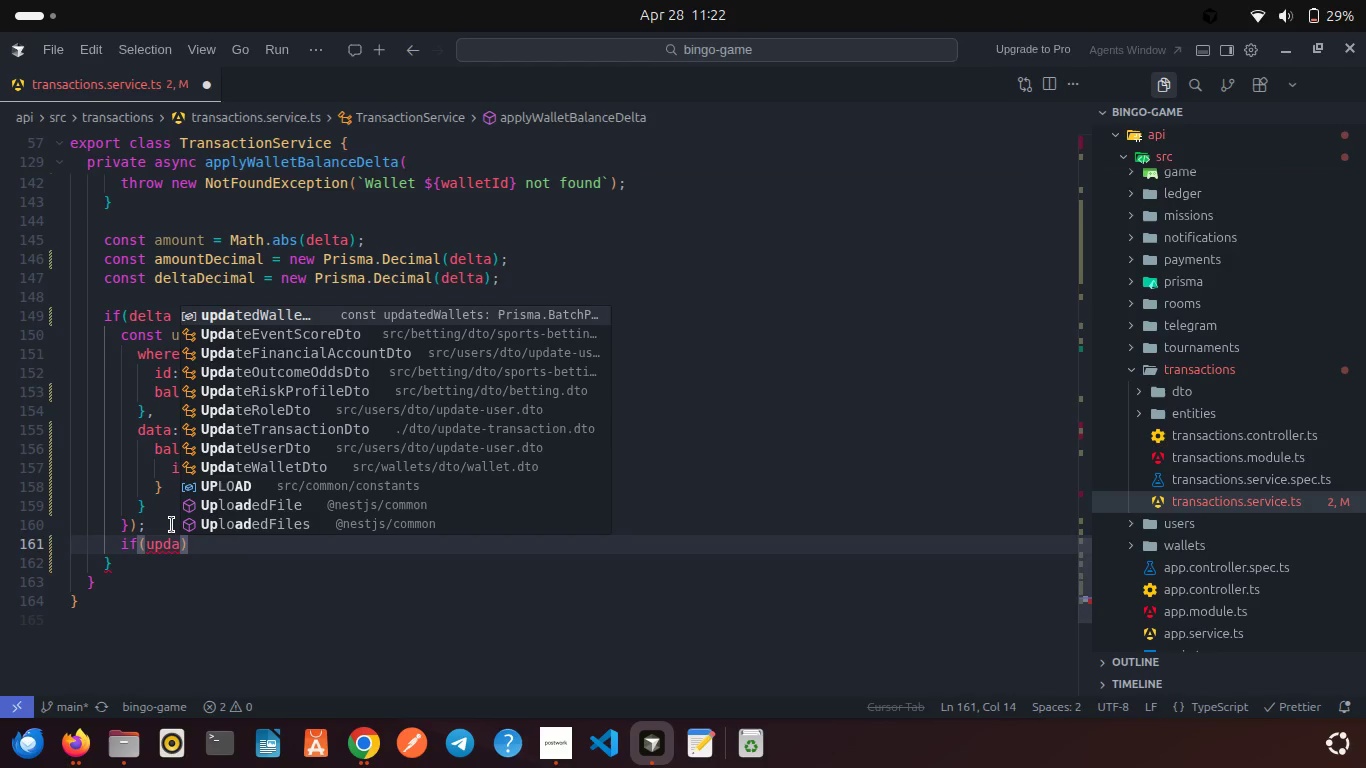 
key(Enter)
 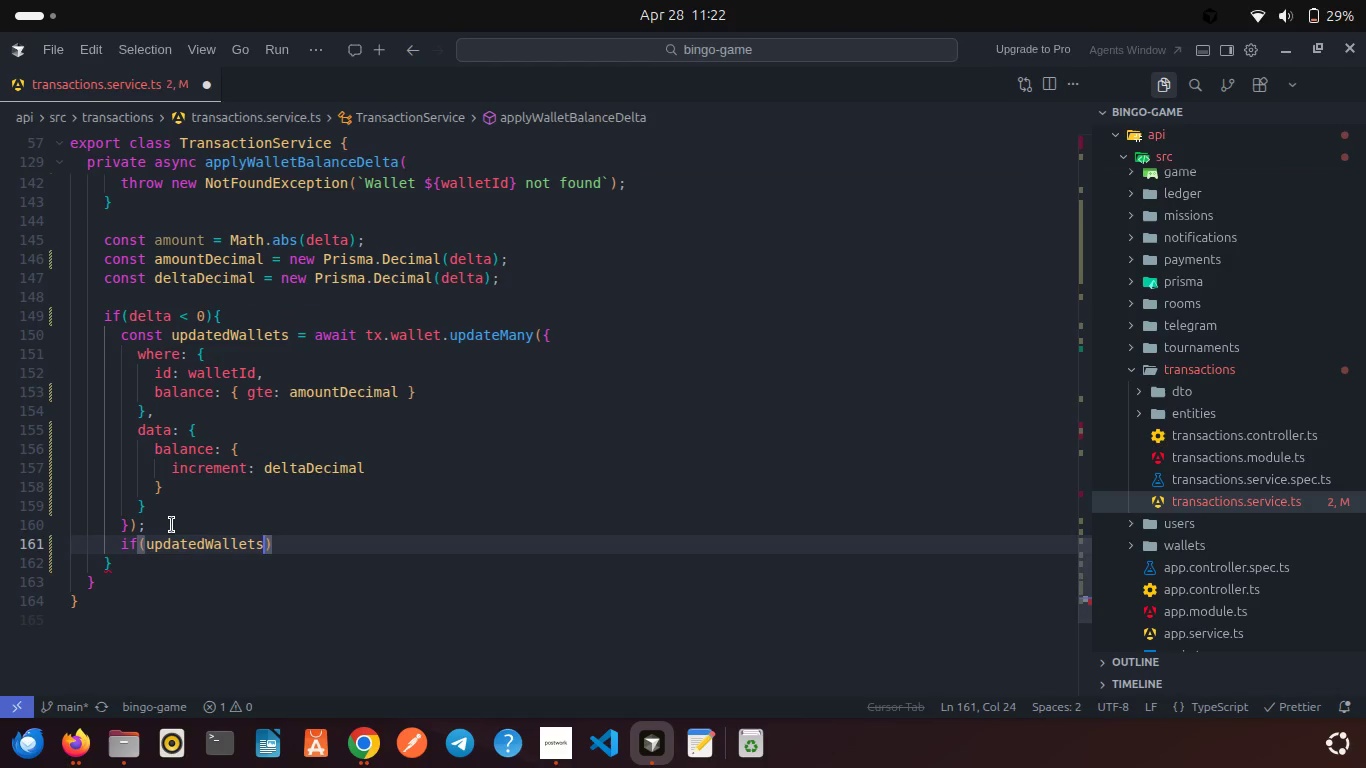 
type(.co)
 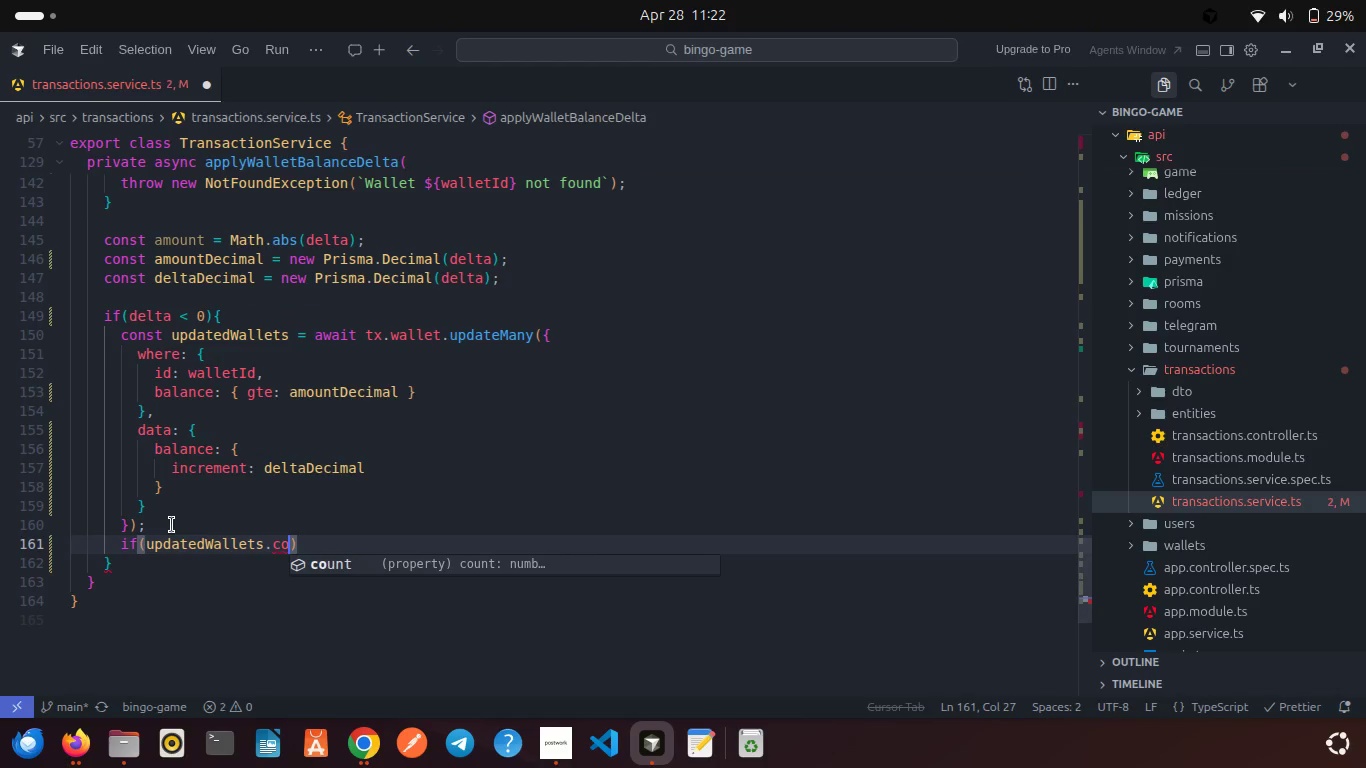 
key(Enter)
 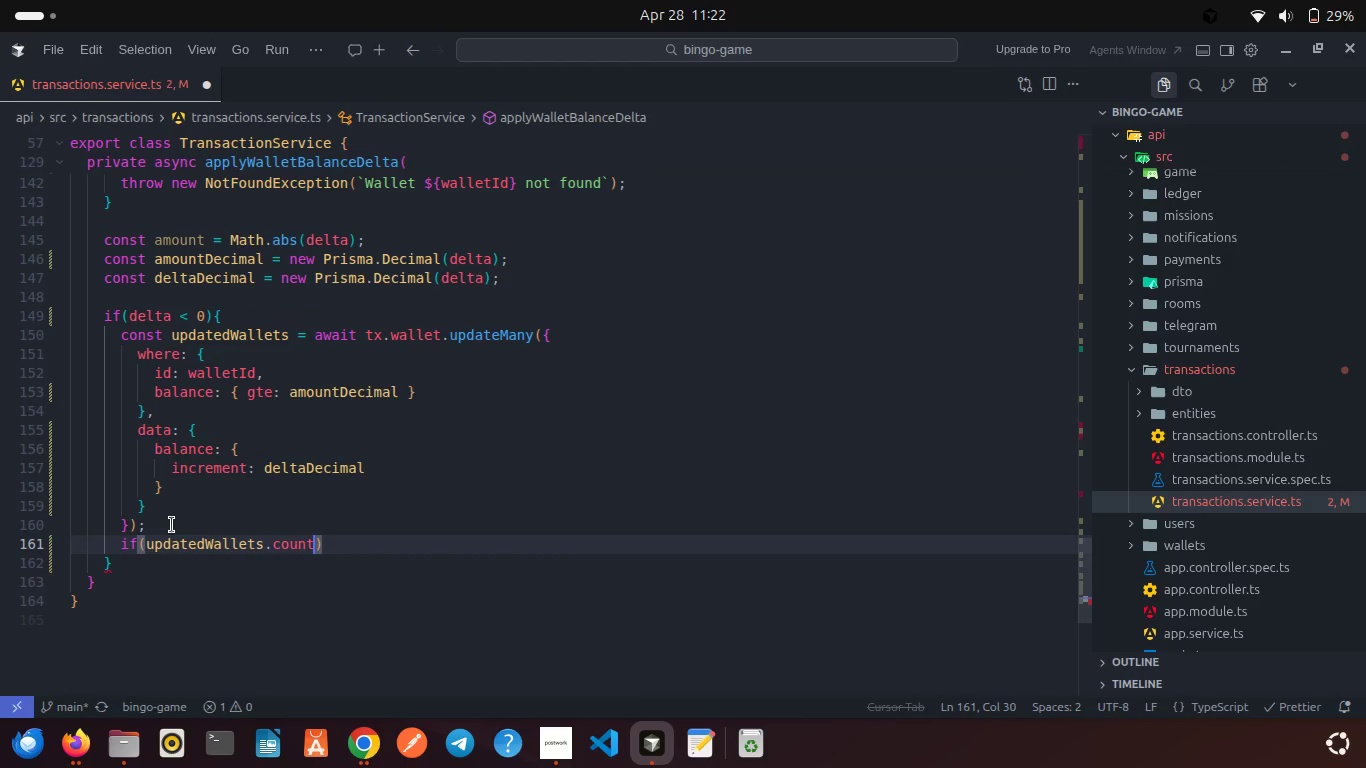 
key(Space)
 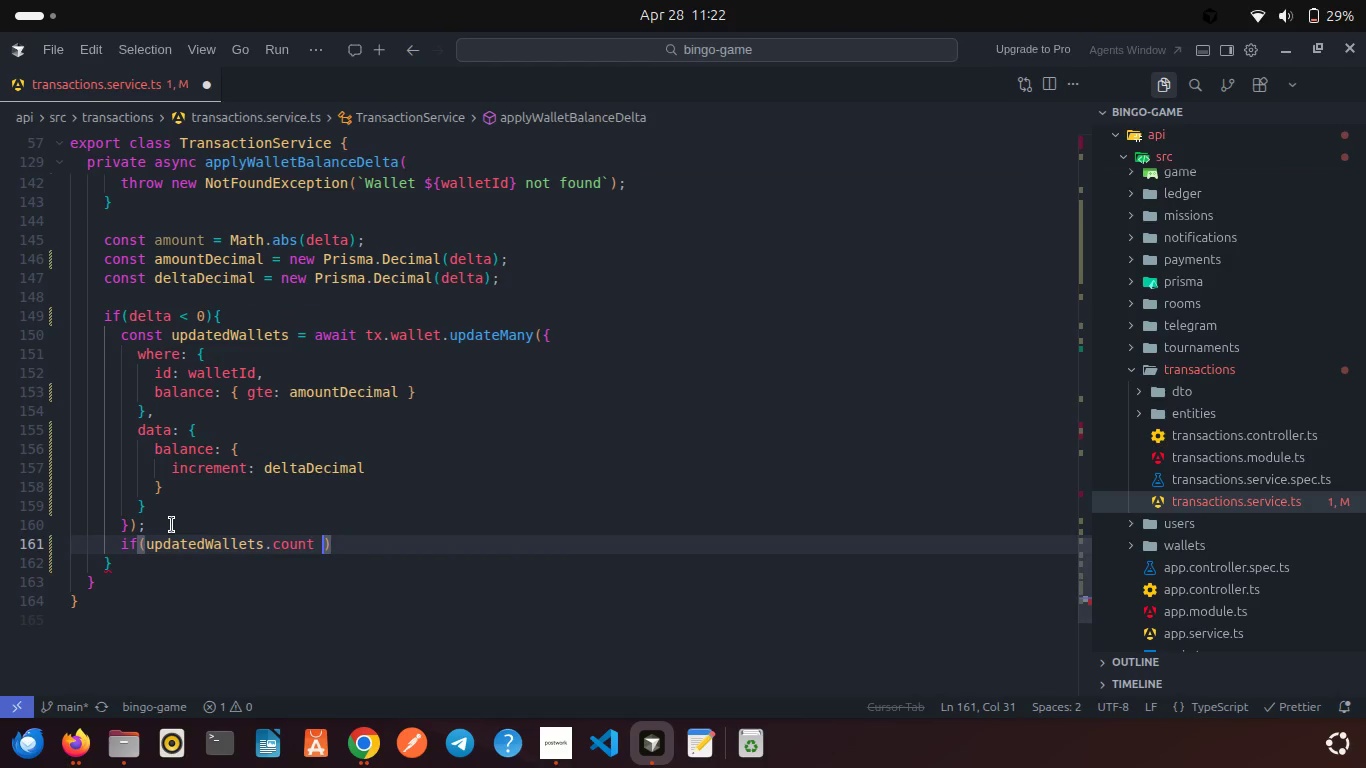 
key(Shift+1)
 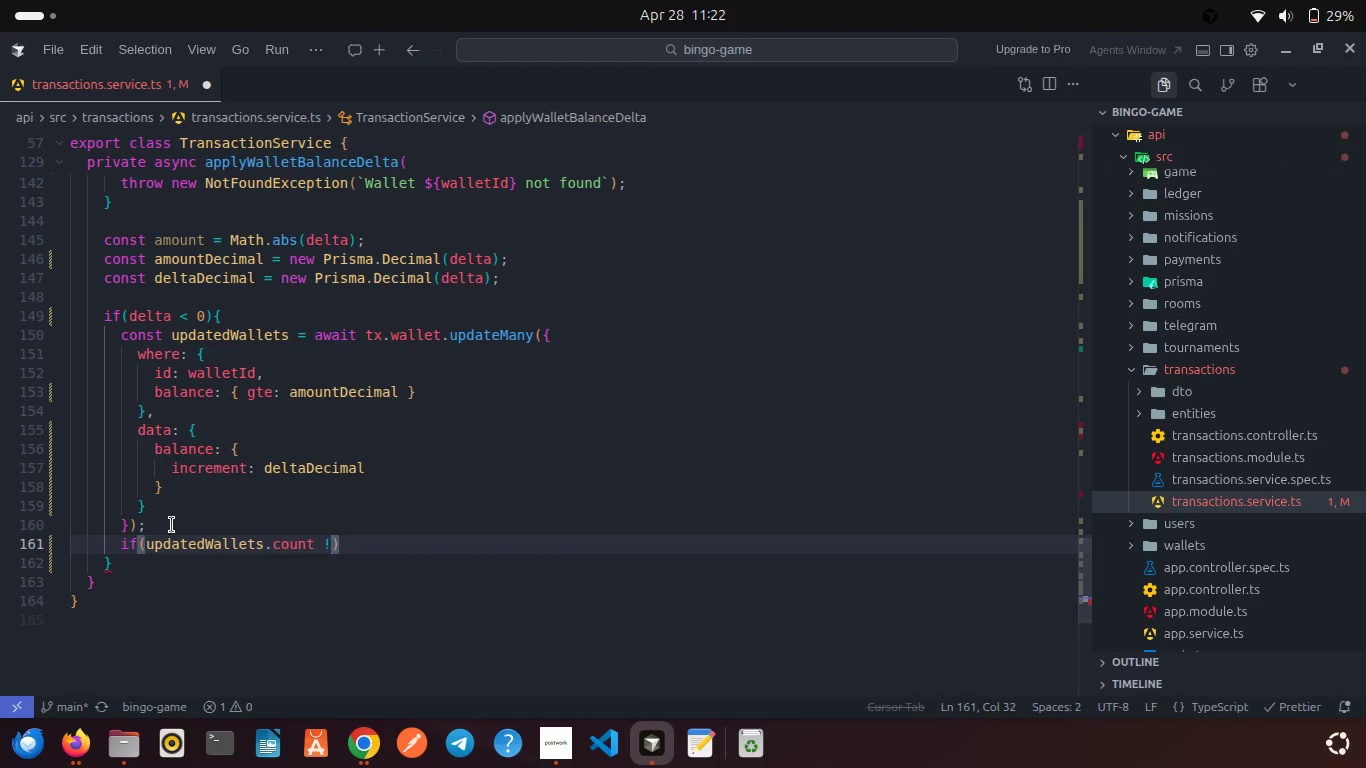 
key(Equal)
 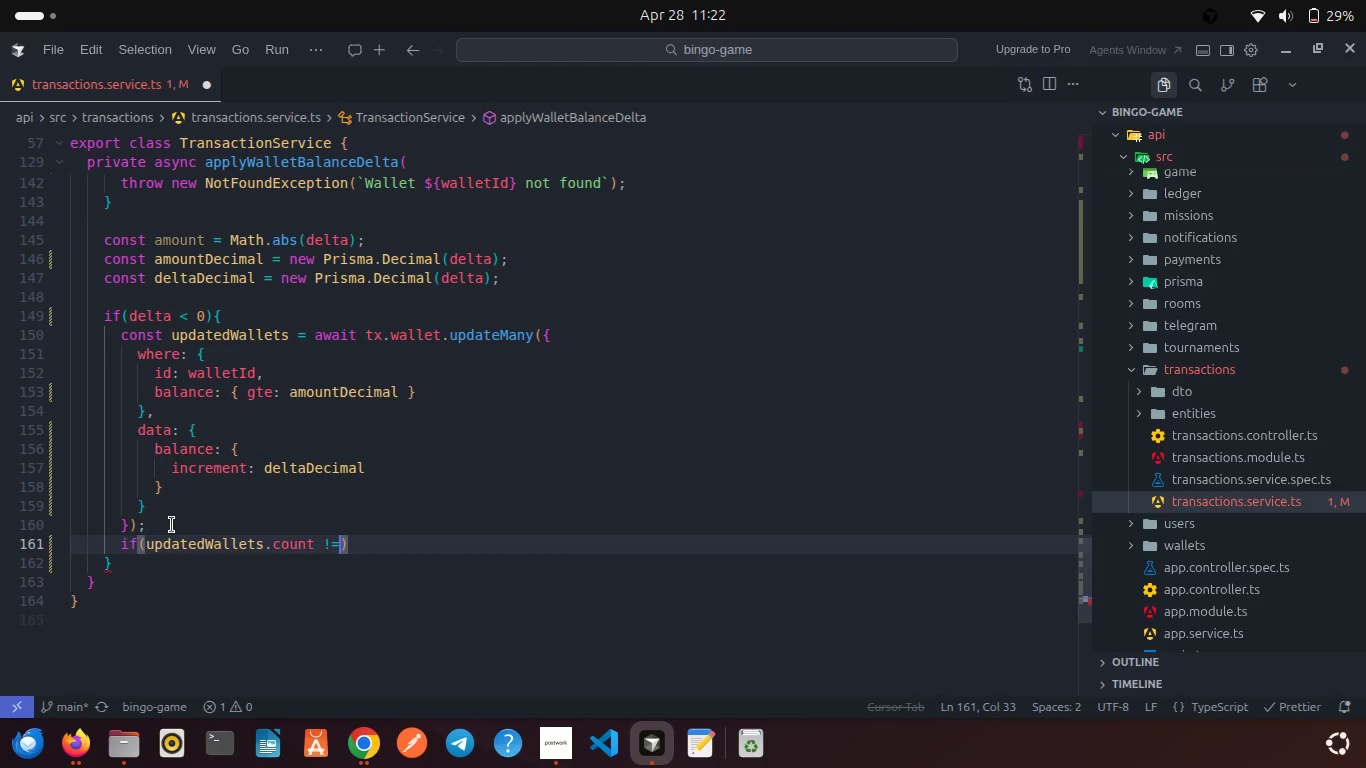 
key(Equal)
 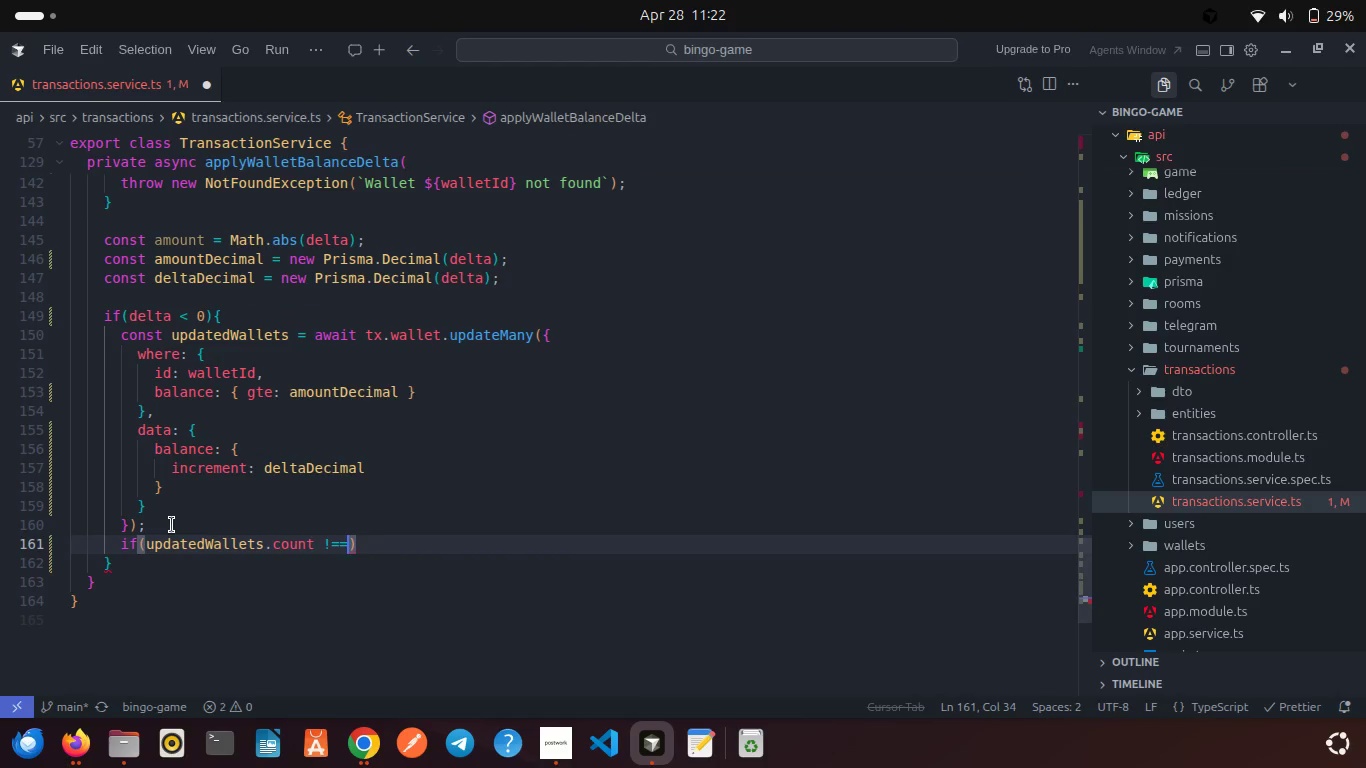 
key(Space)
 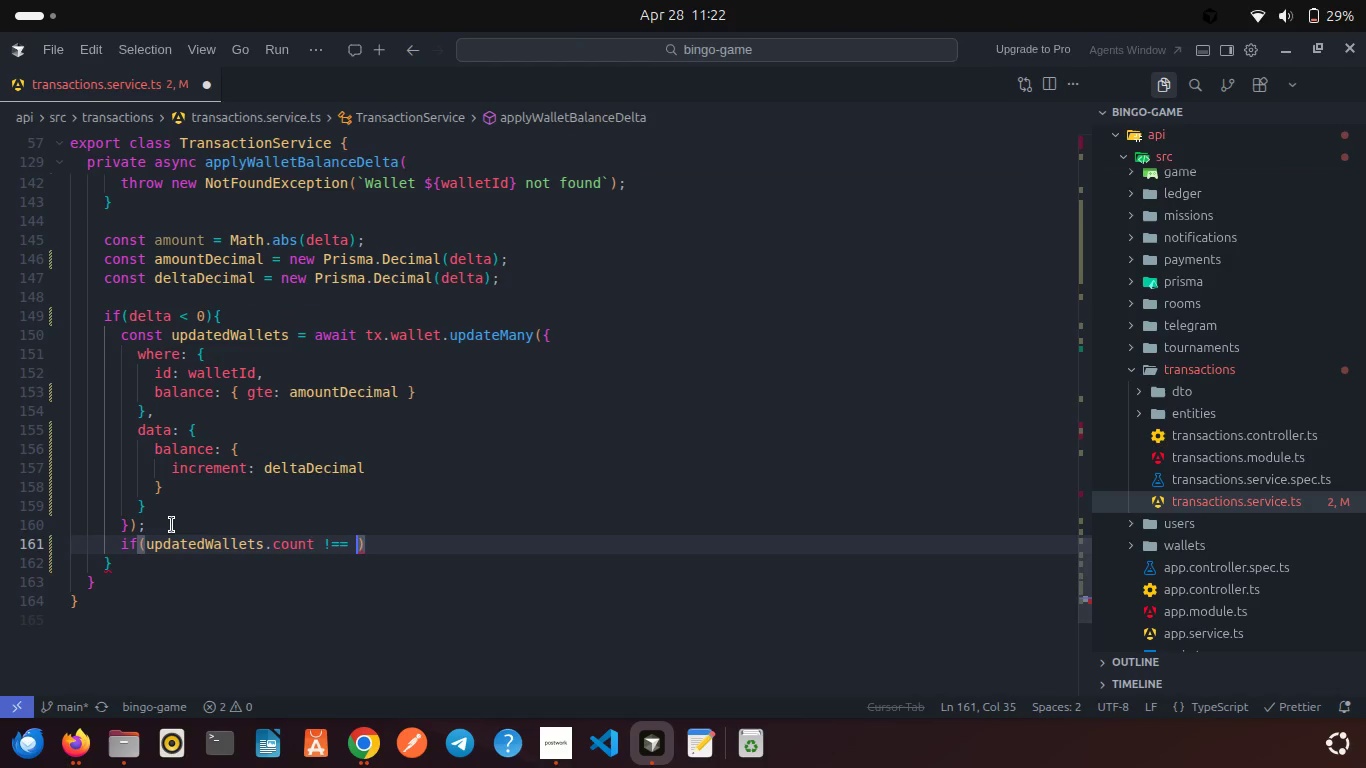 
key(1)
 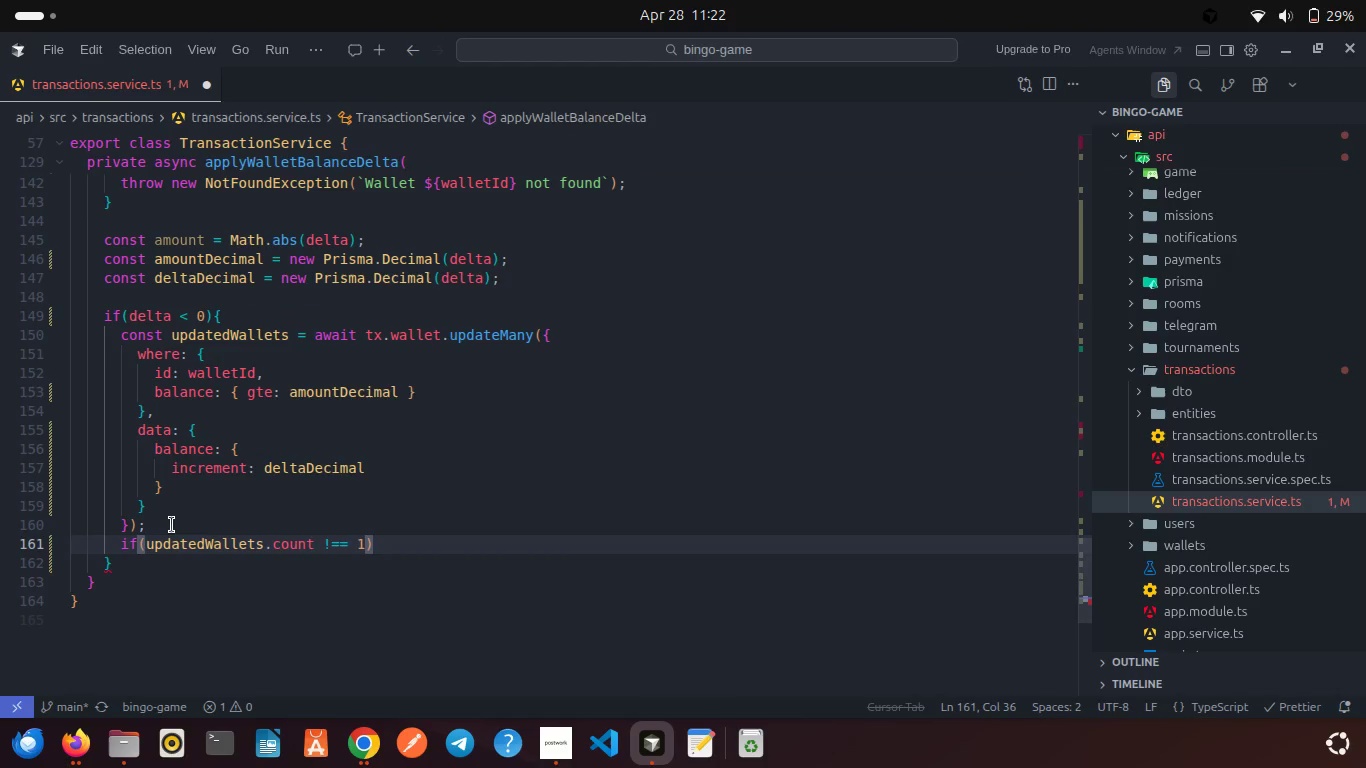 
key(ArrowRight)
 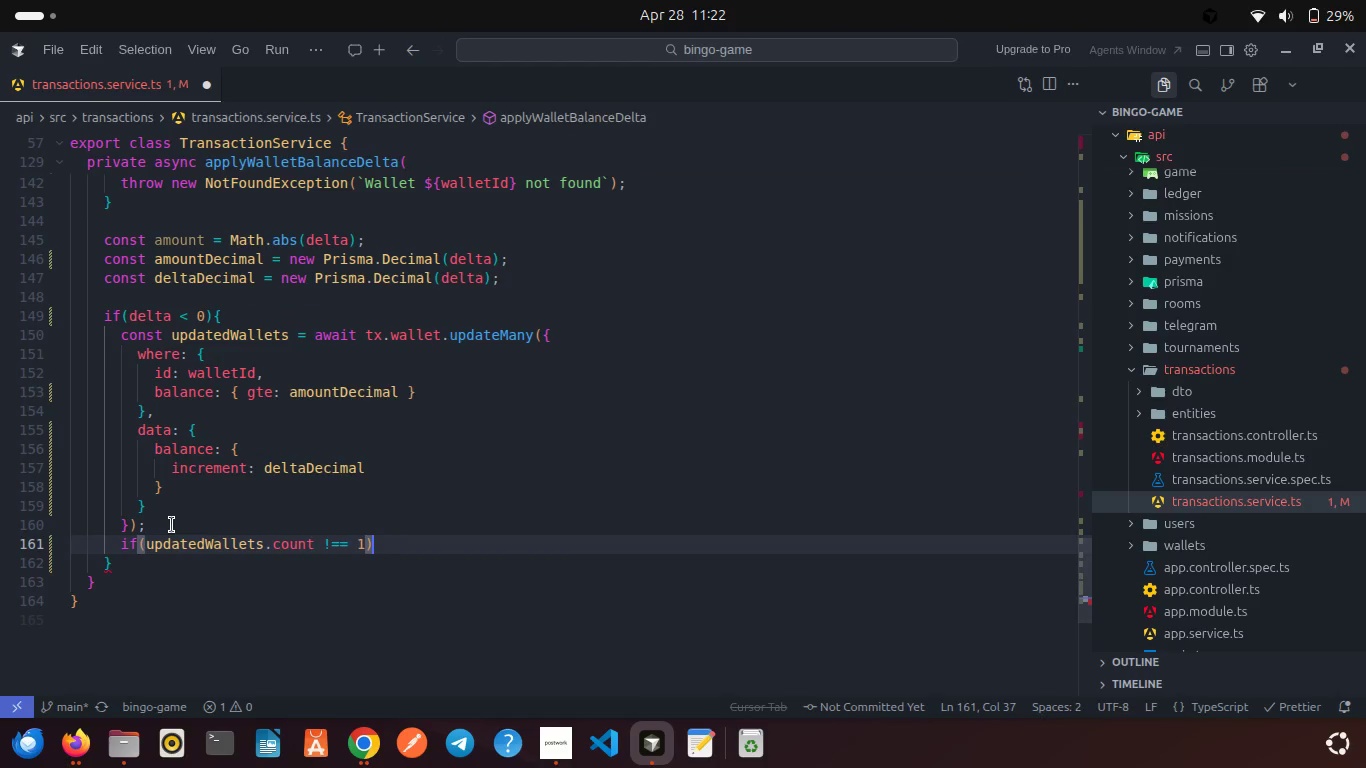 
key(Shift+ShiftRight)
 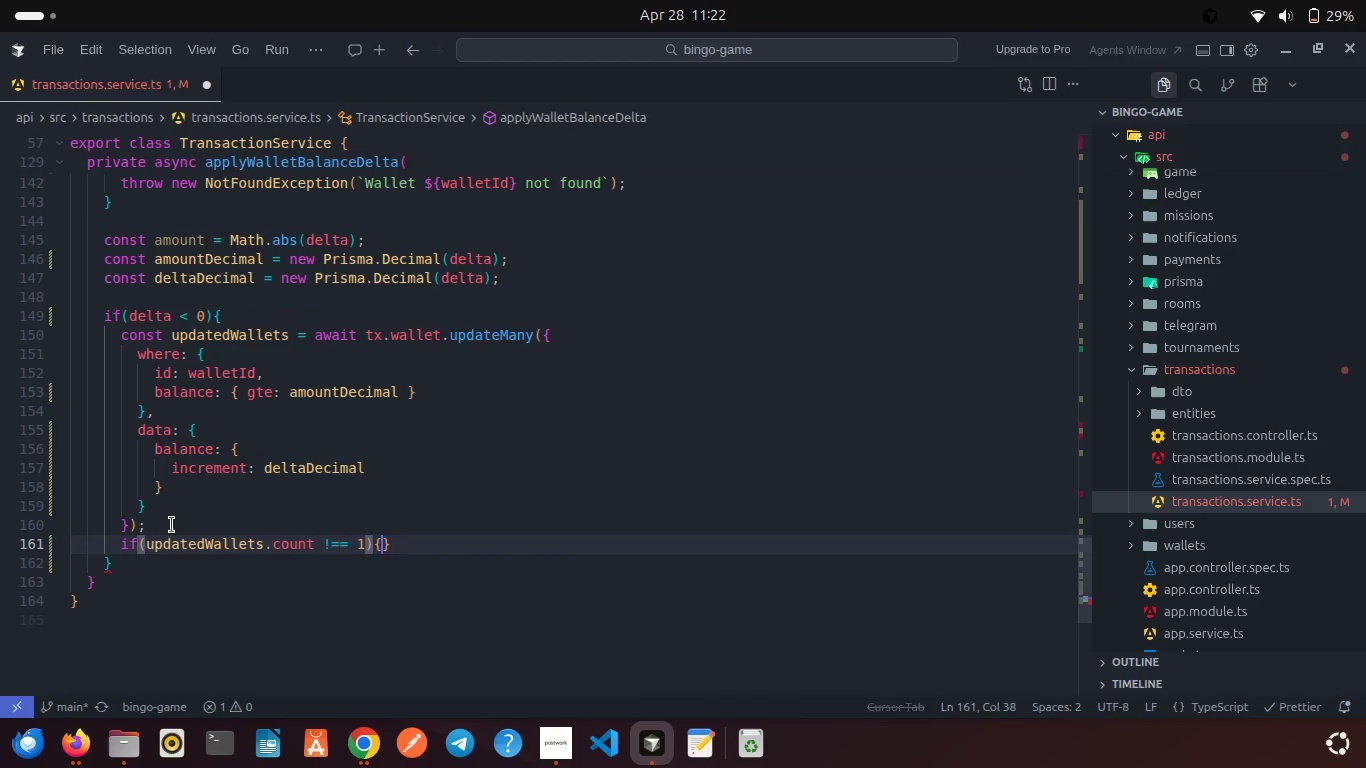 
key(Shift+BracketLeft)
 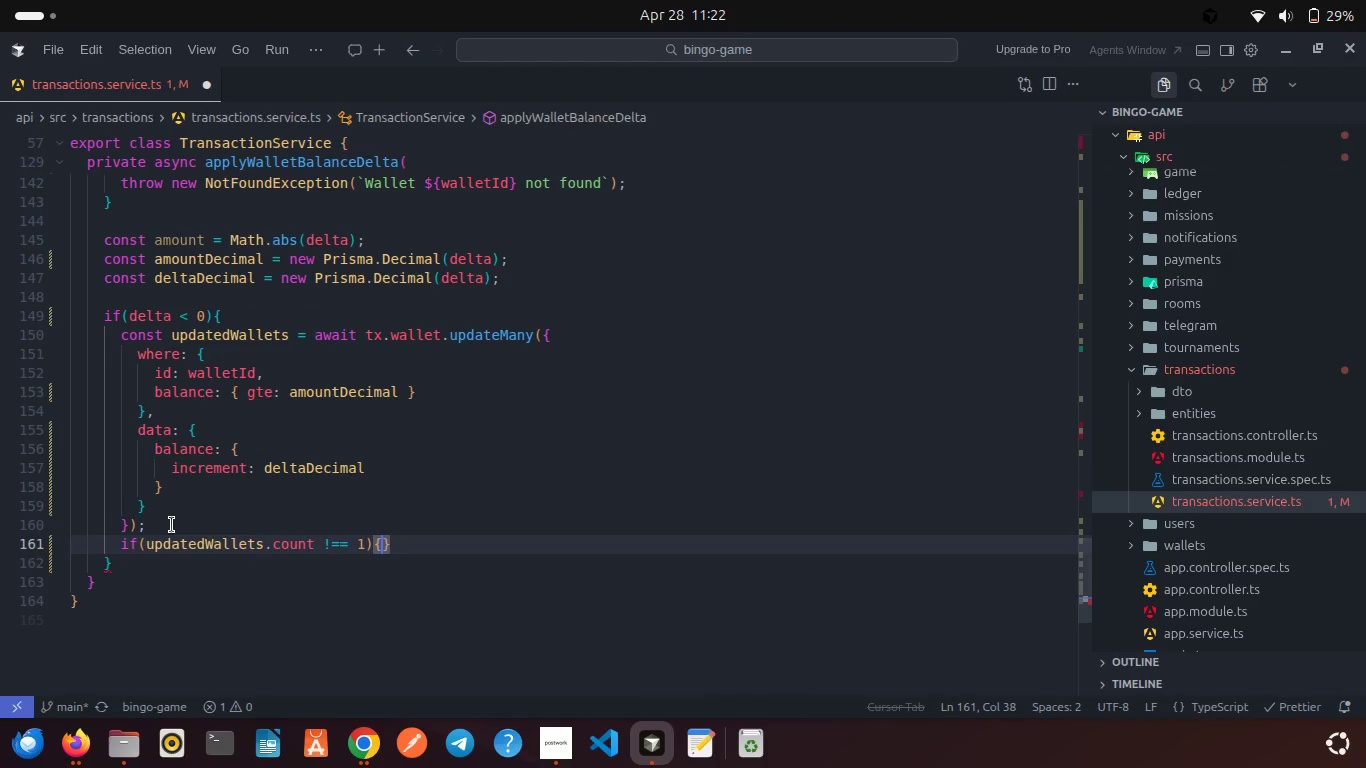 
key(Enter)
 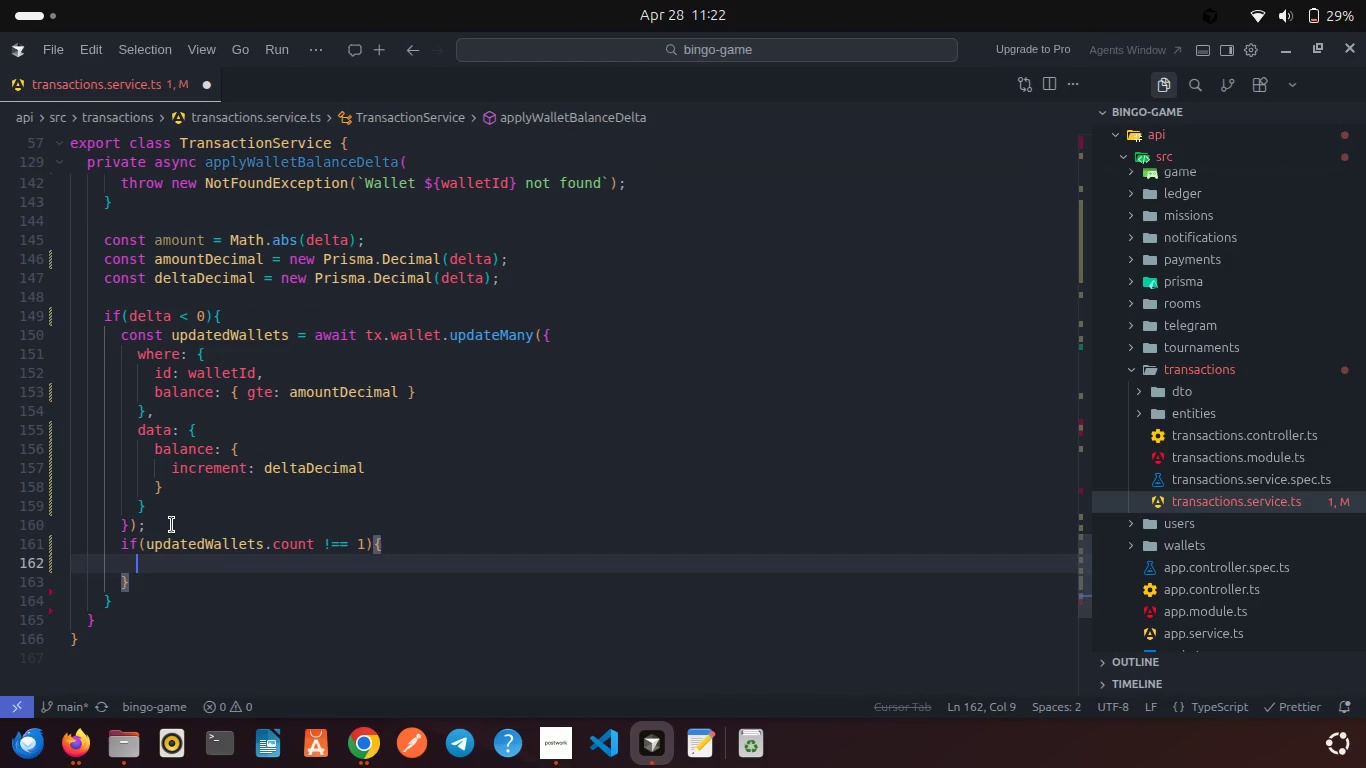 
type(thr)
 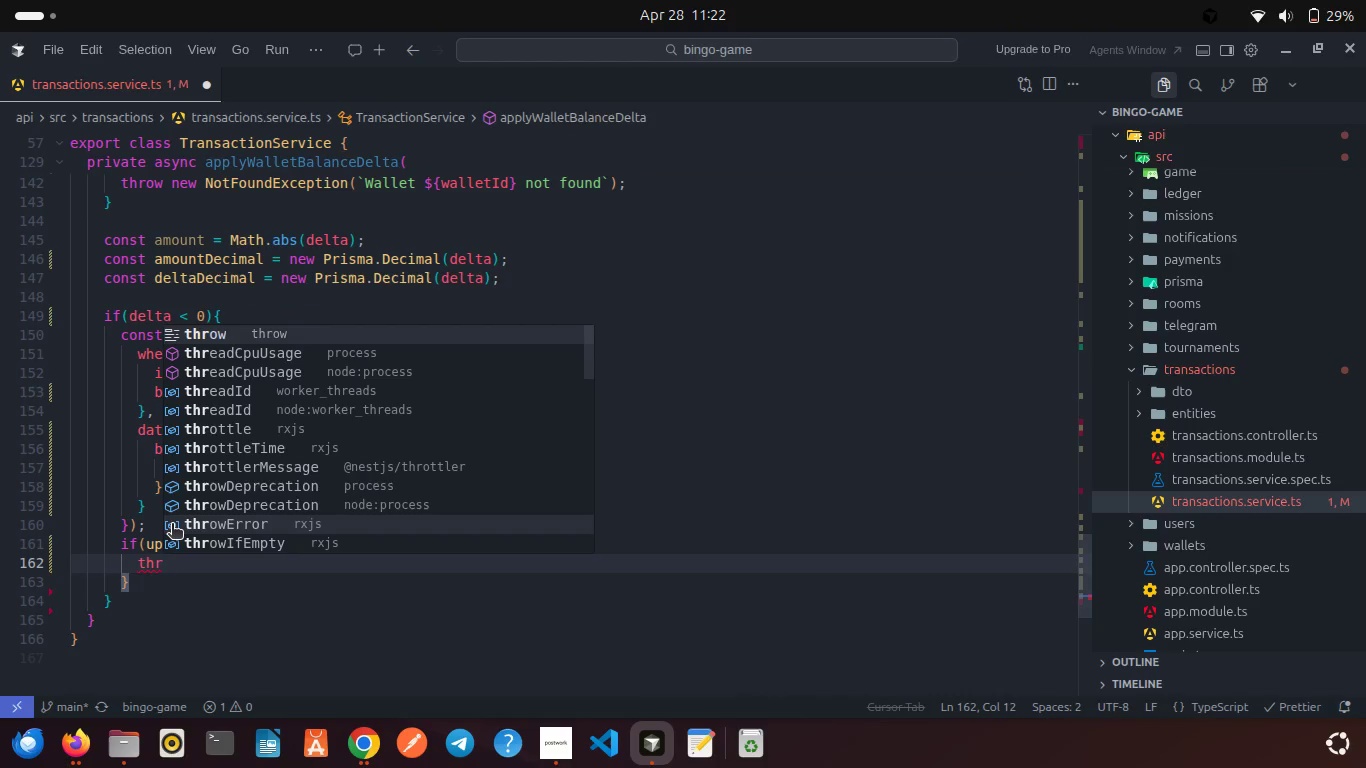 
key(Enter)
 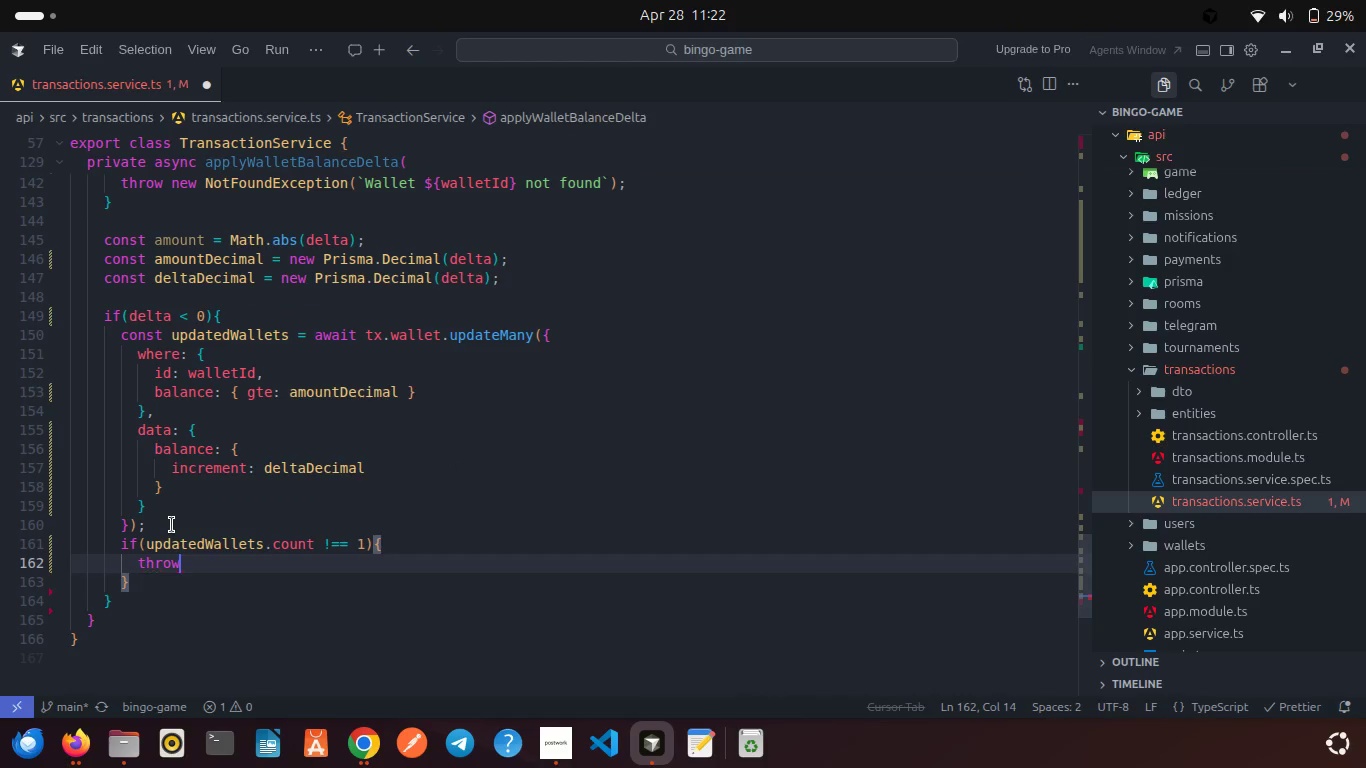 
type( new BadR)
 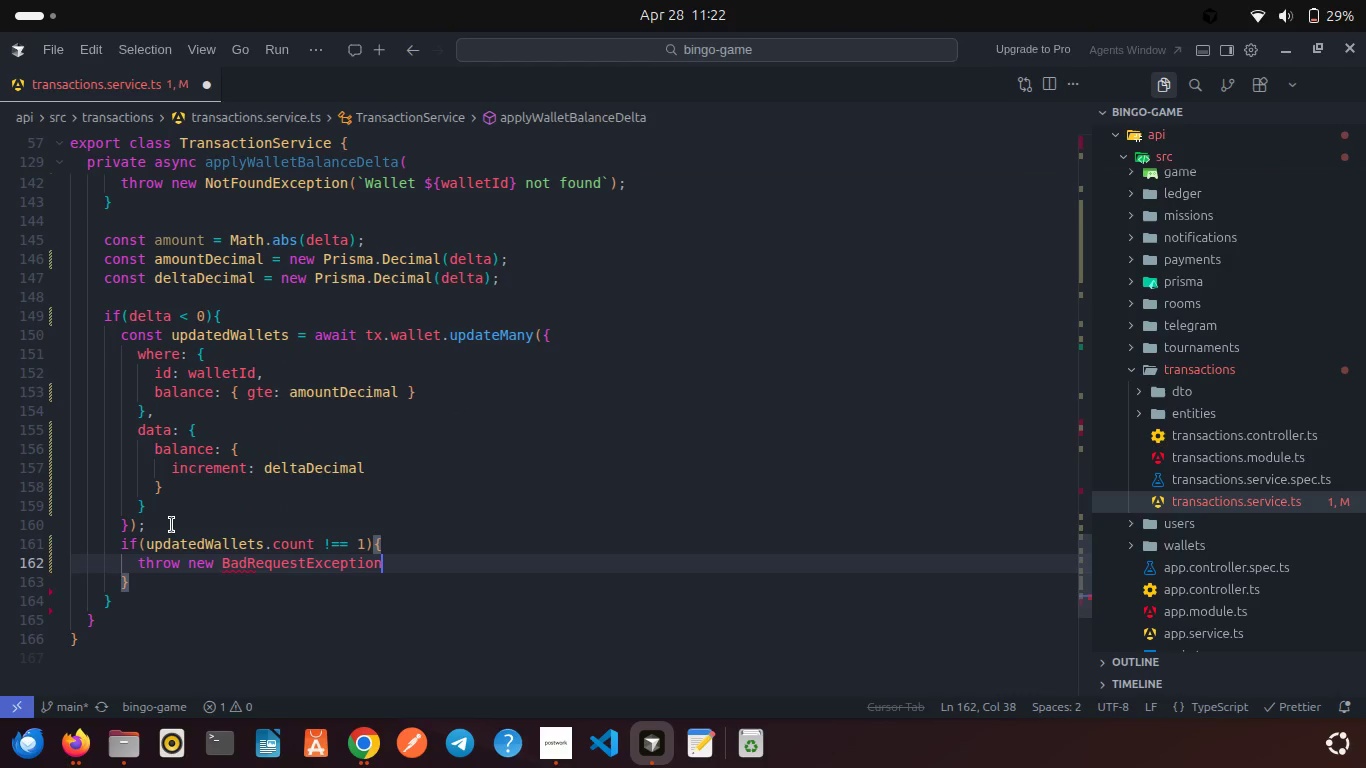 
 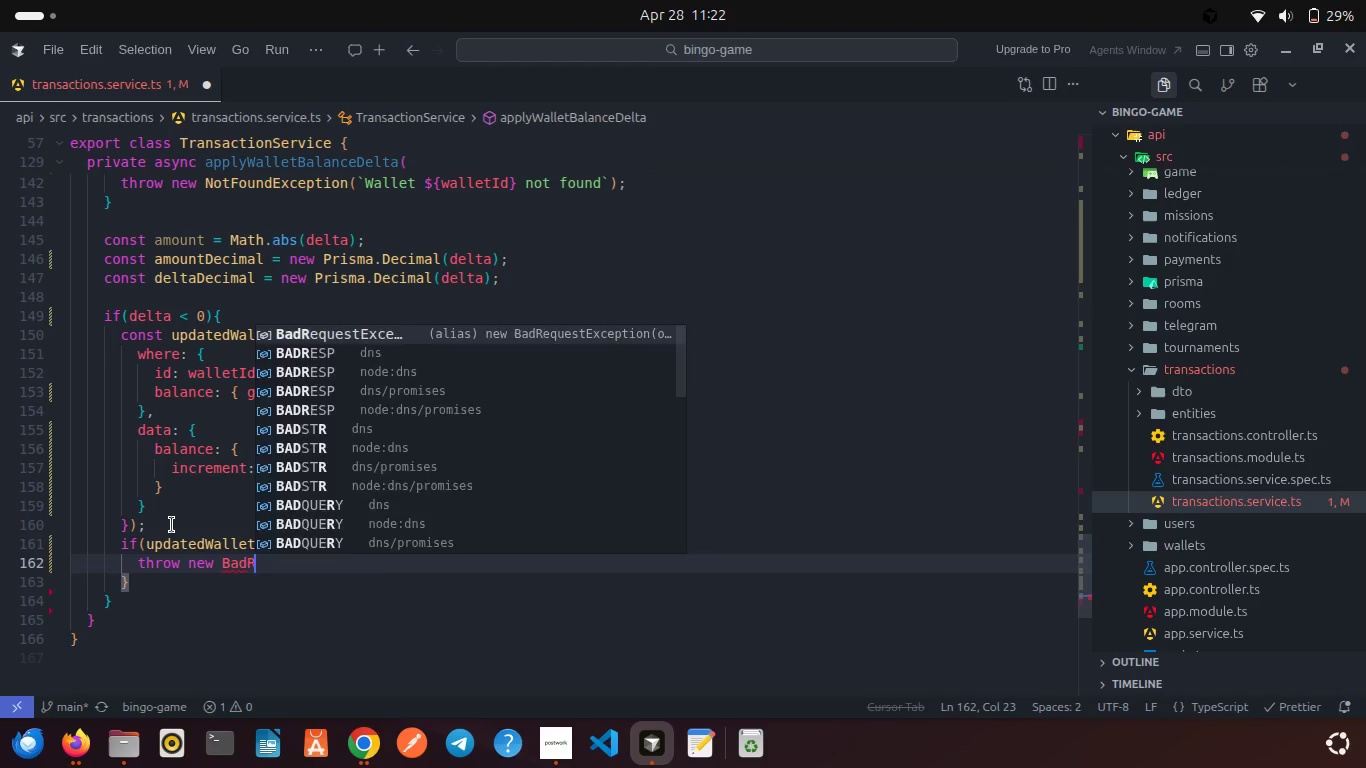 
key(Enter)
 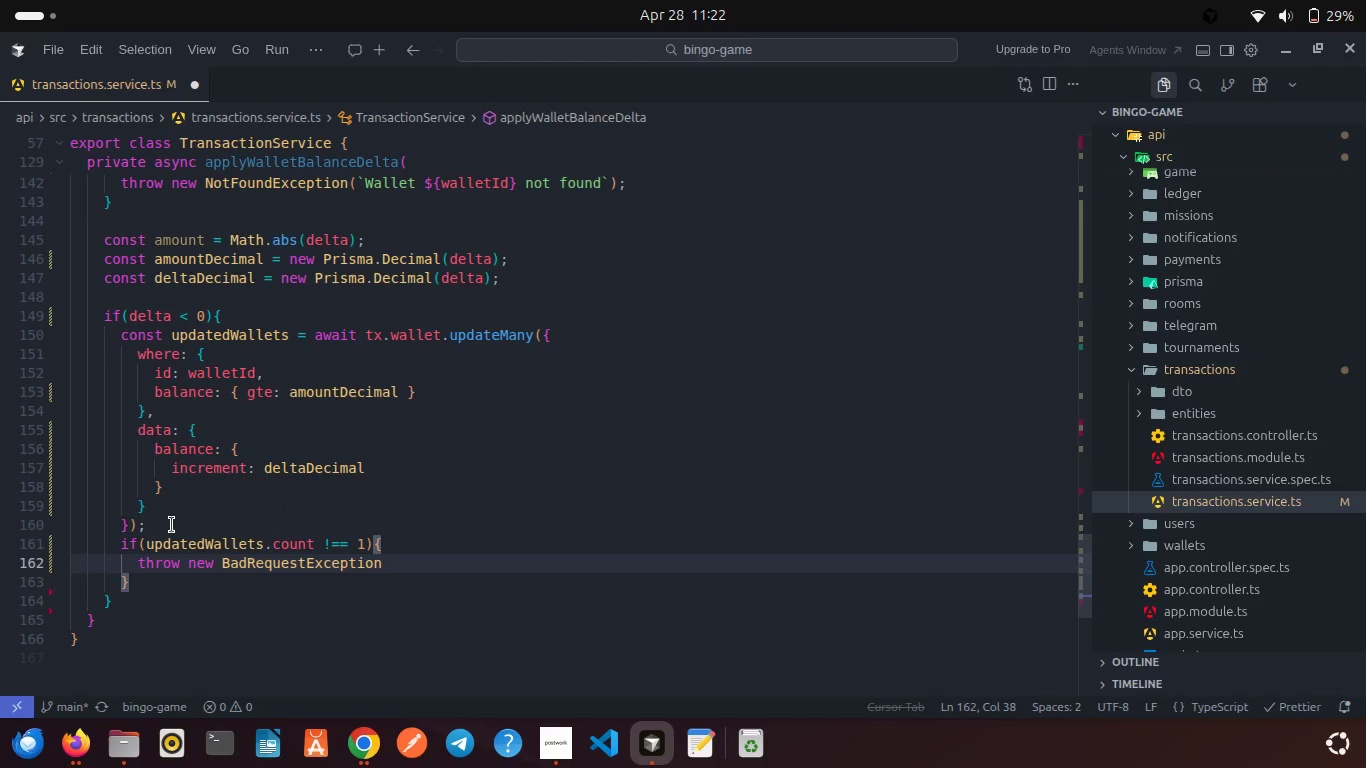 
type(('Insufficient wallet balance)
 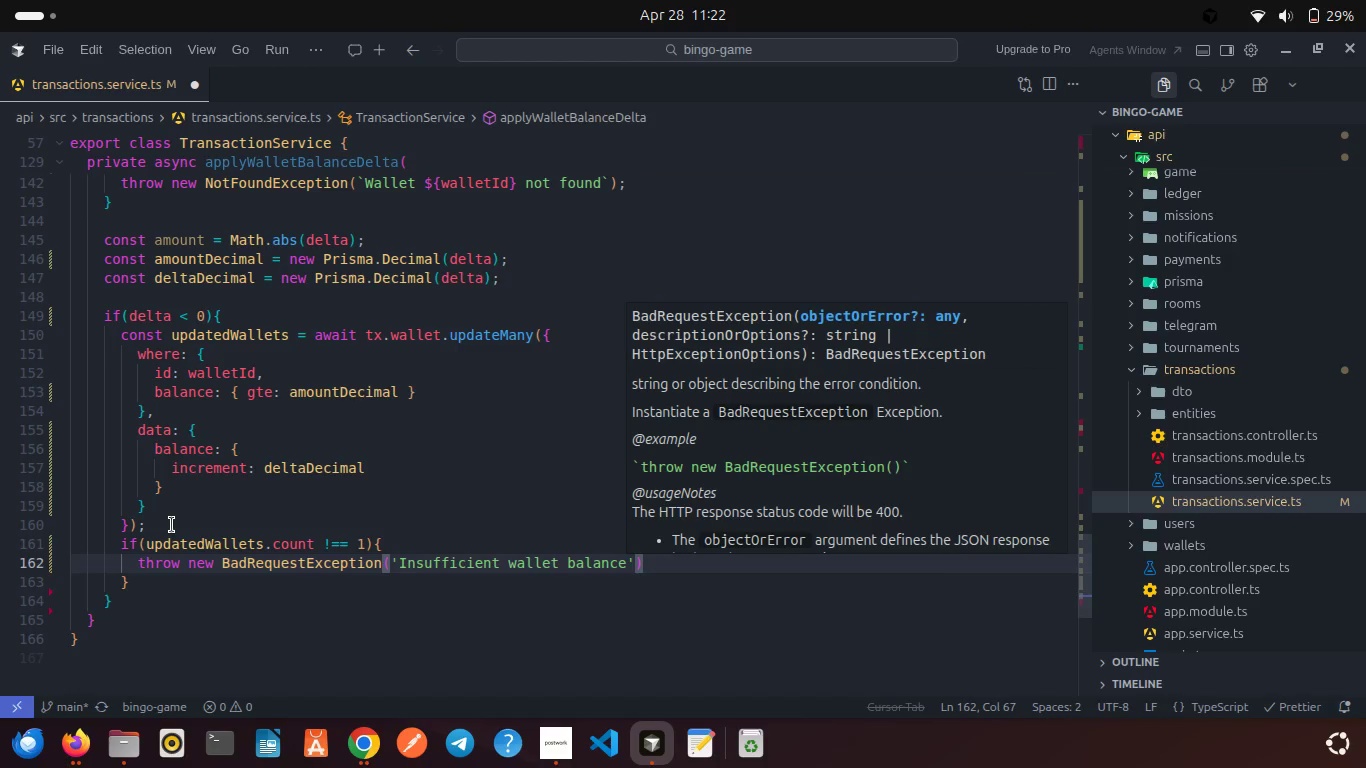 
key(ArrowRight)
 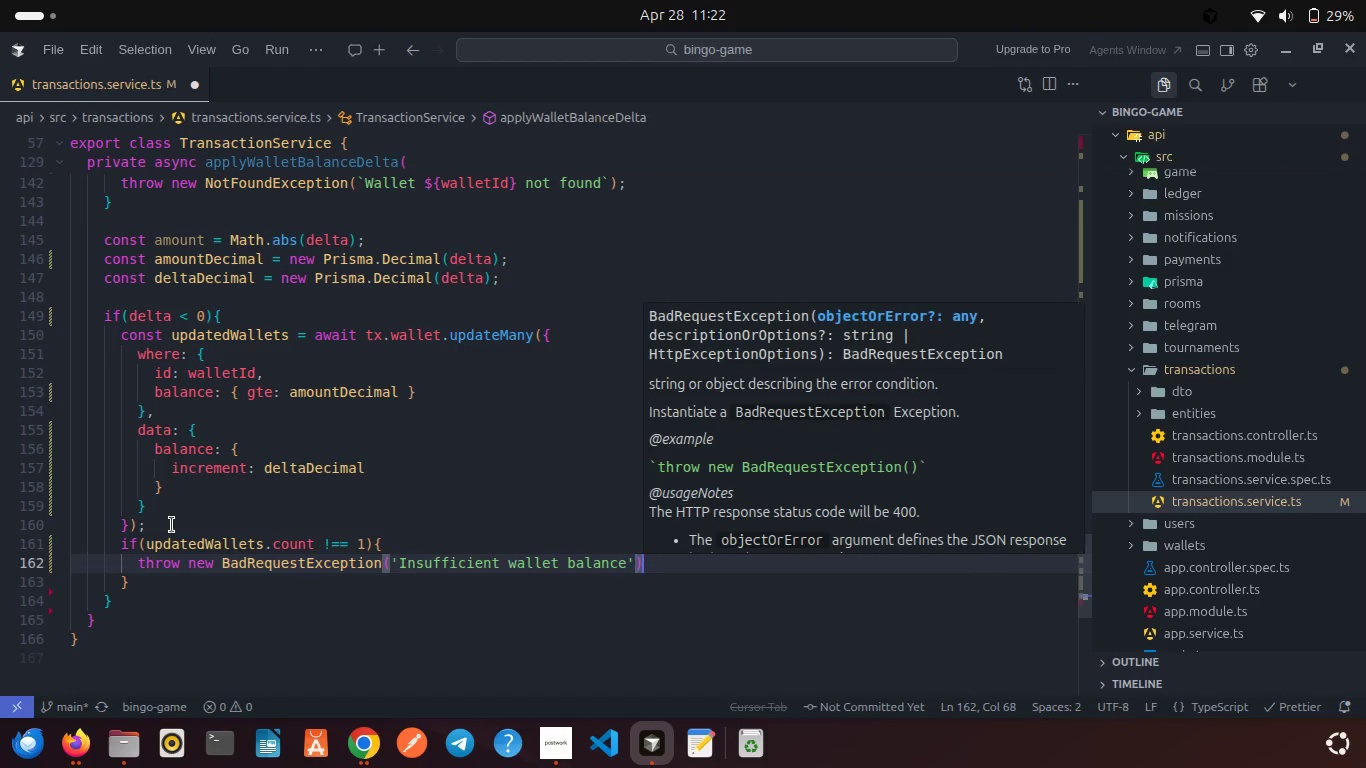 
key(ArrowRight)
 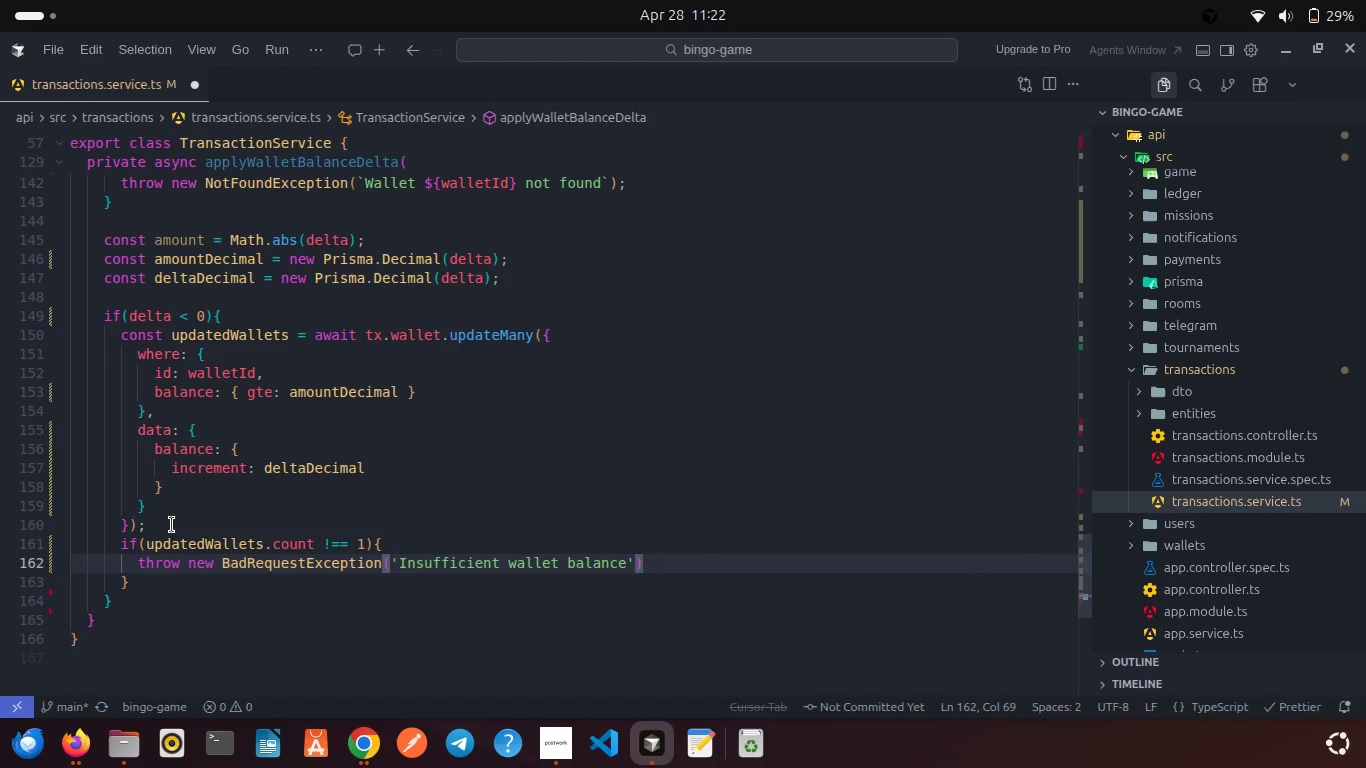 
key(Semicolon)
 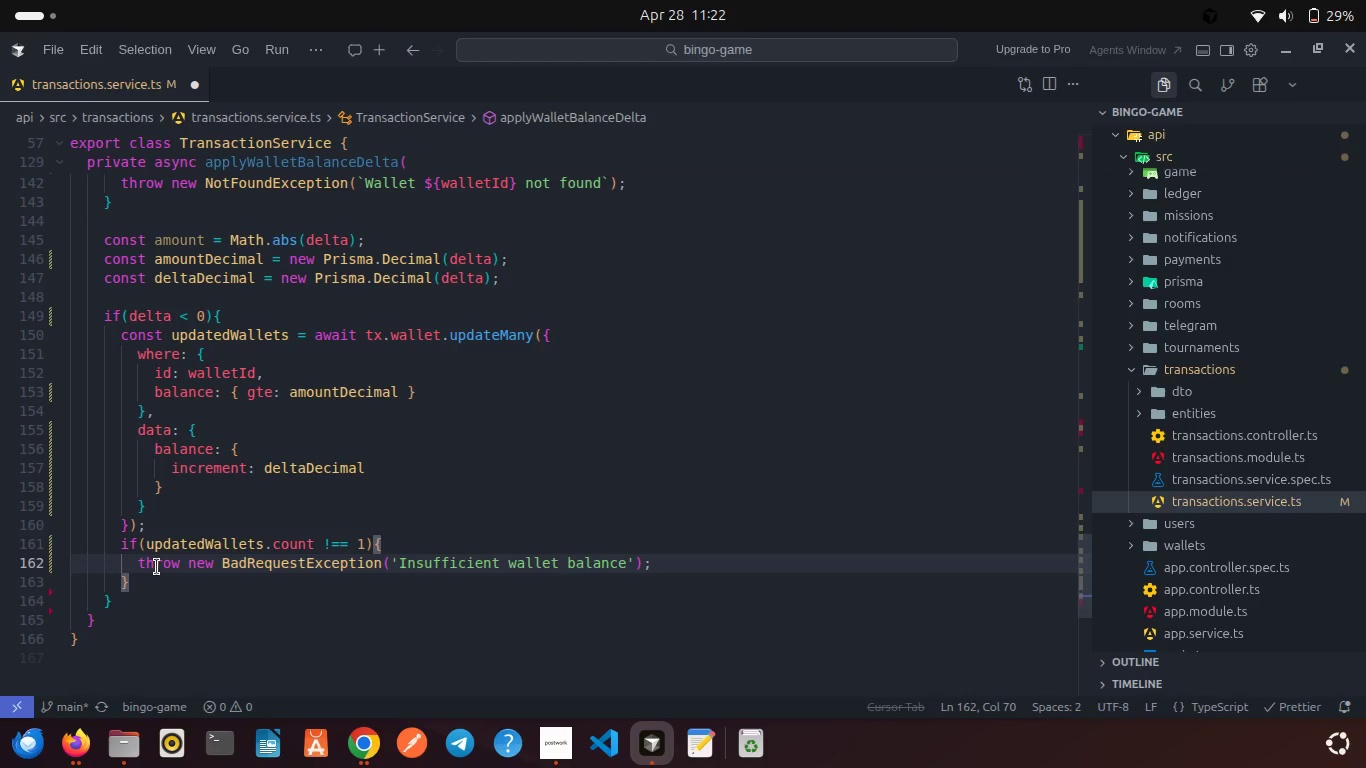 
wait(6.1)
 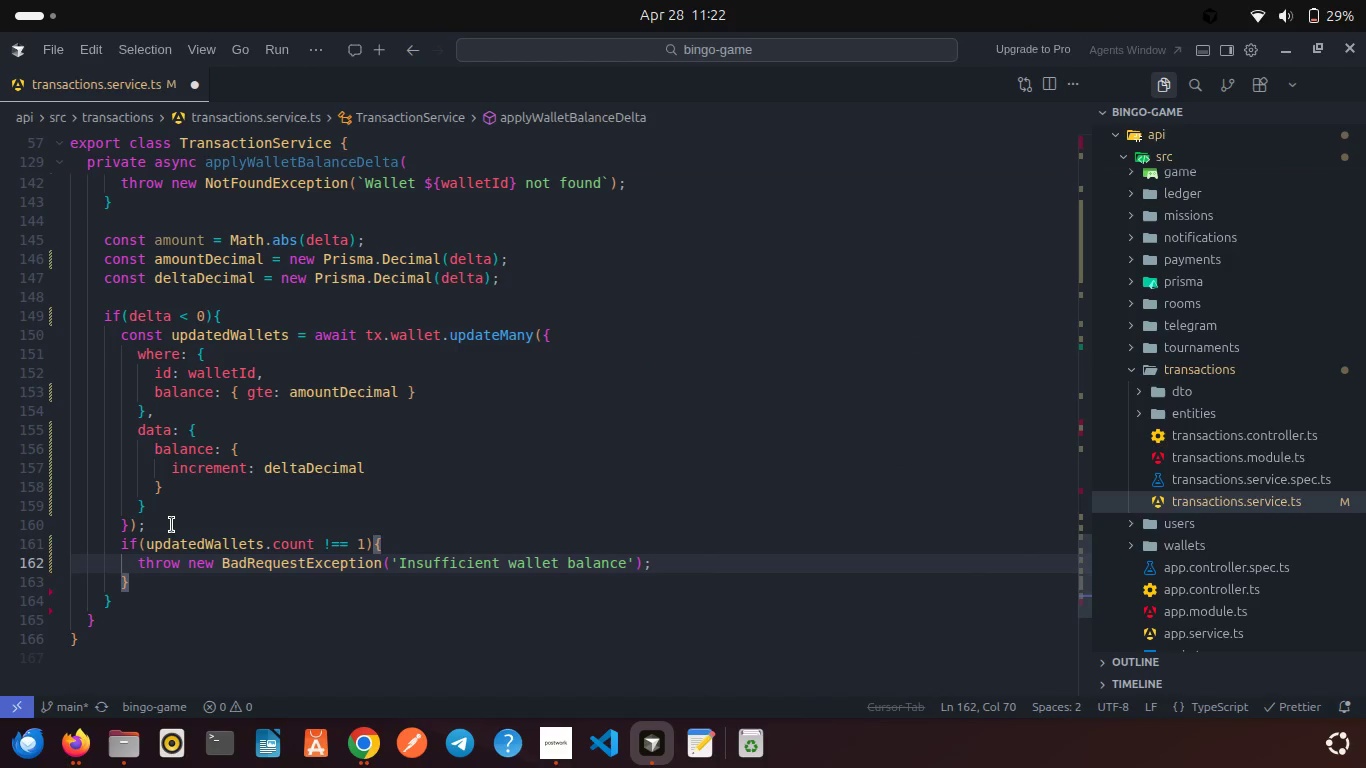 
left_click([269, 316])
 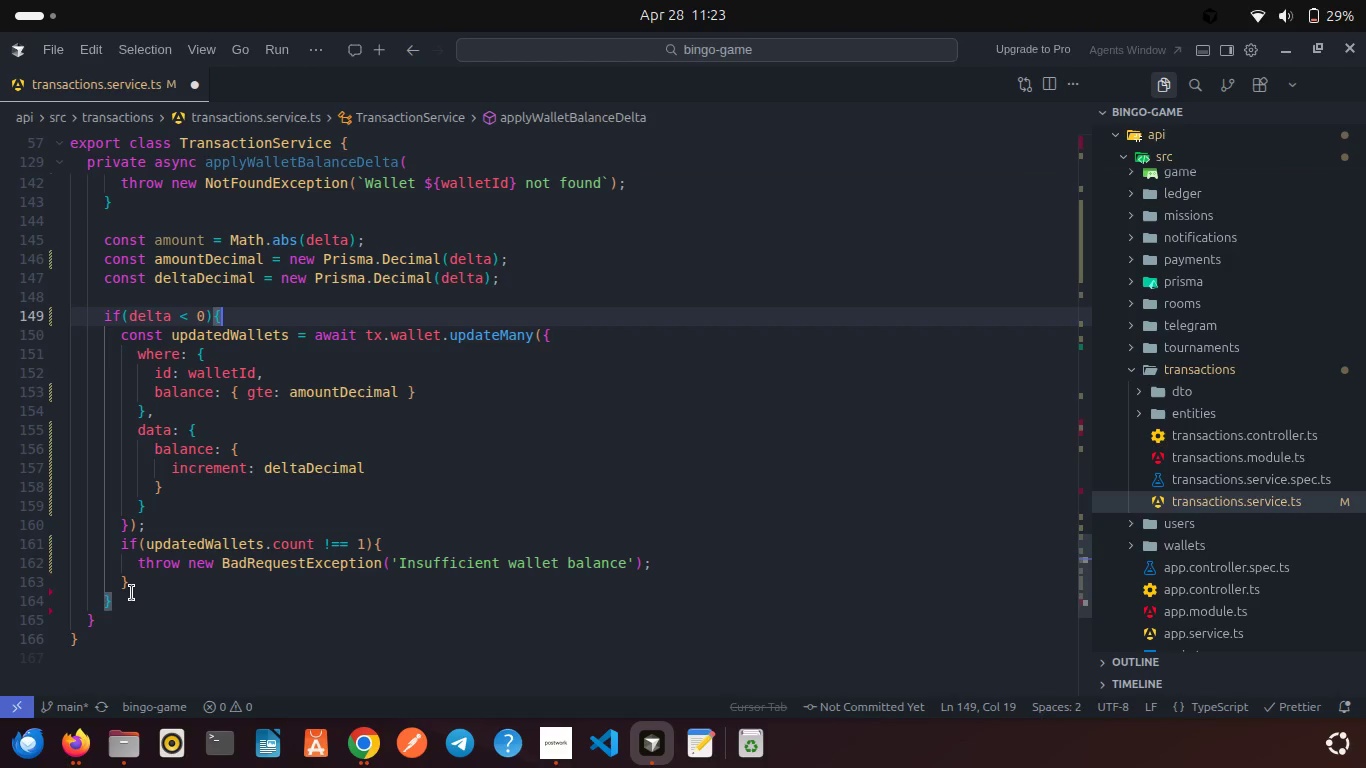 
left_click([131, 596])
 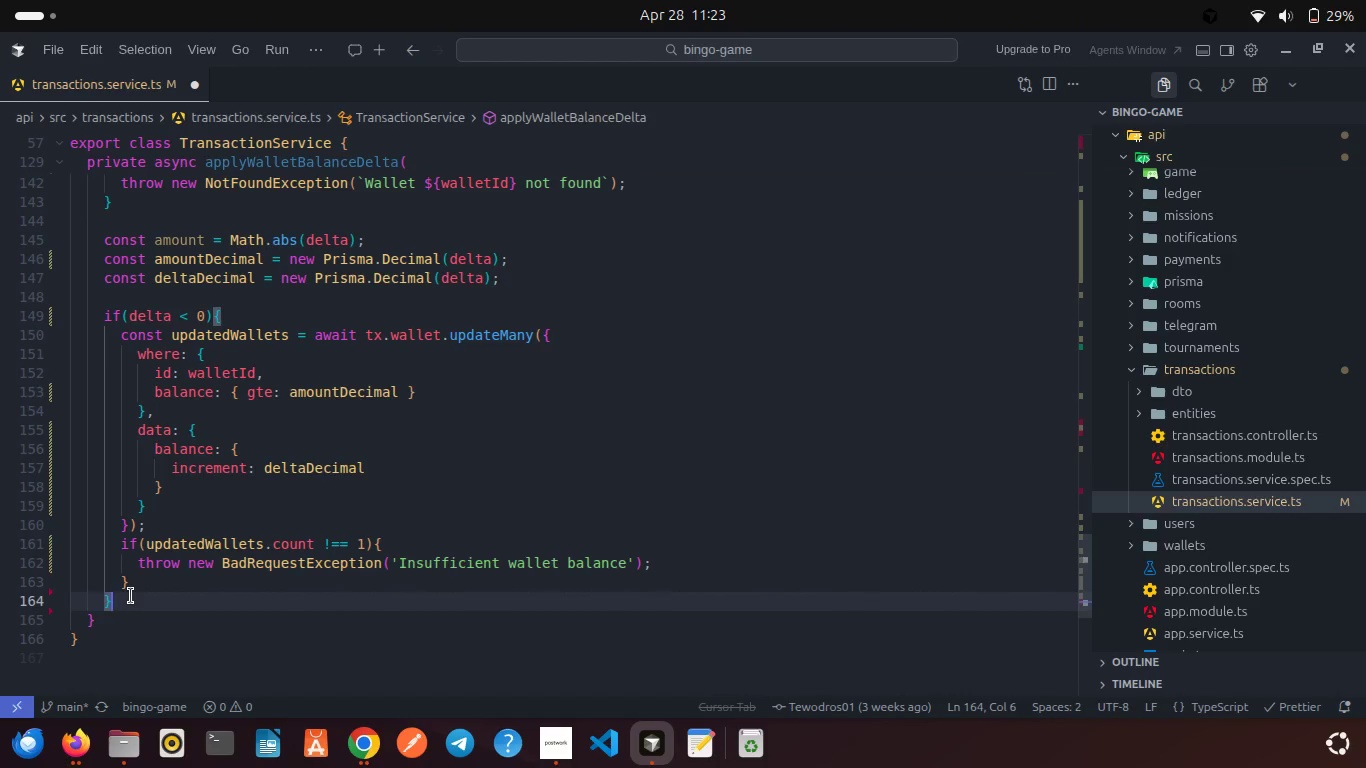 
type(else{)
 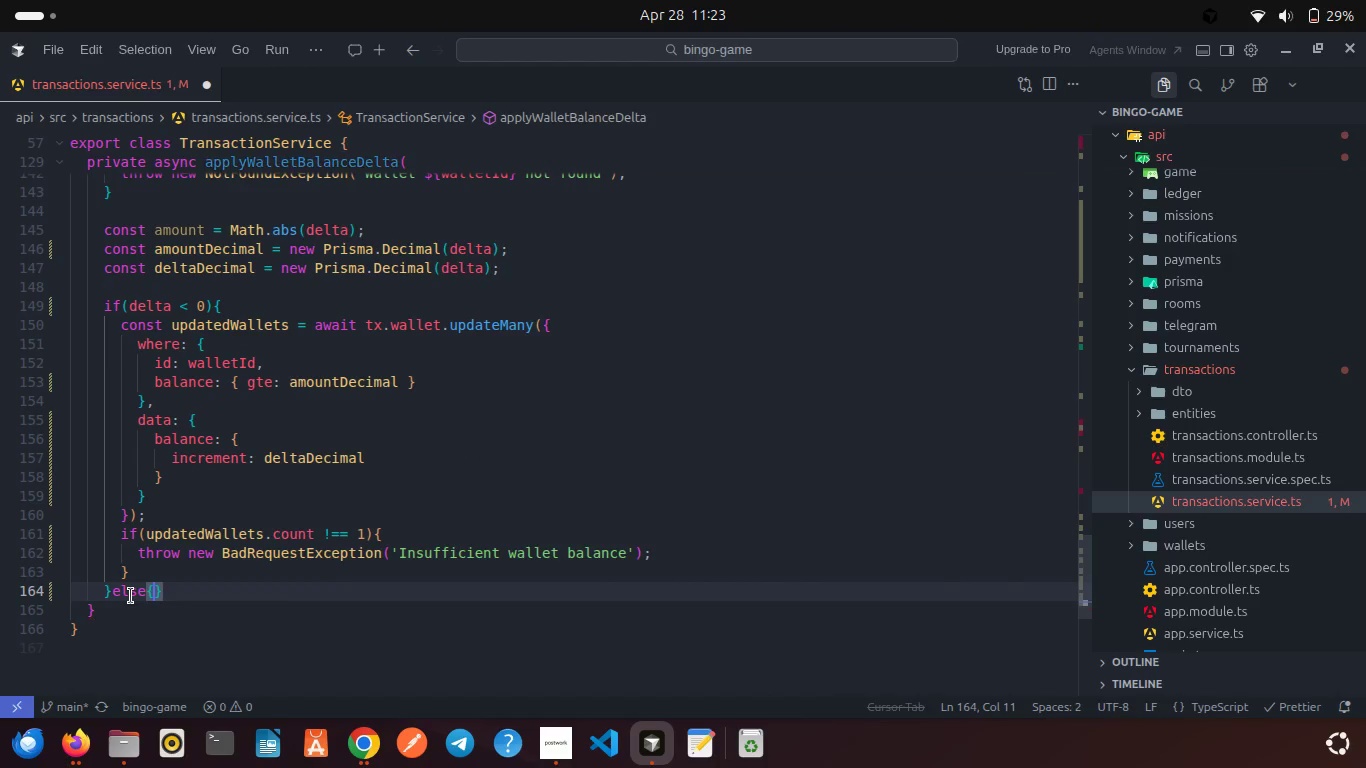 
key(Enter)
 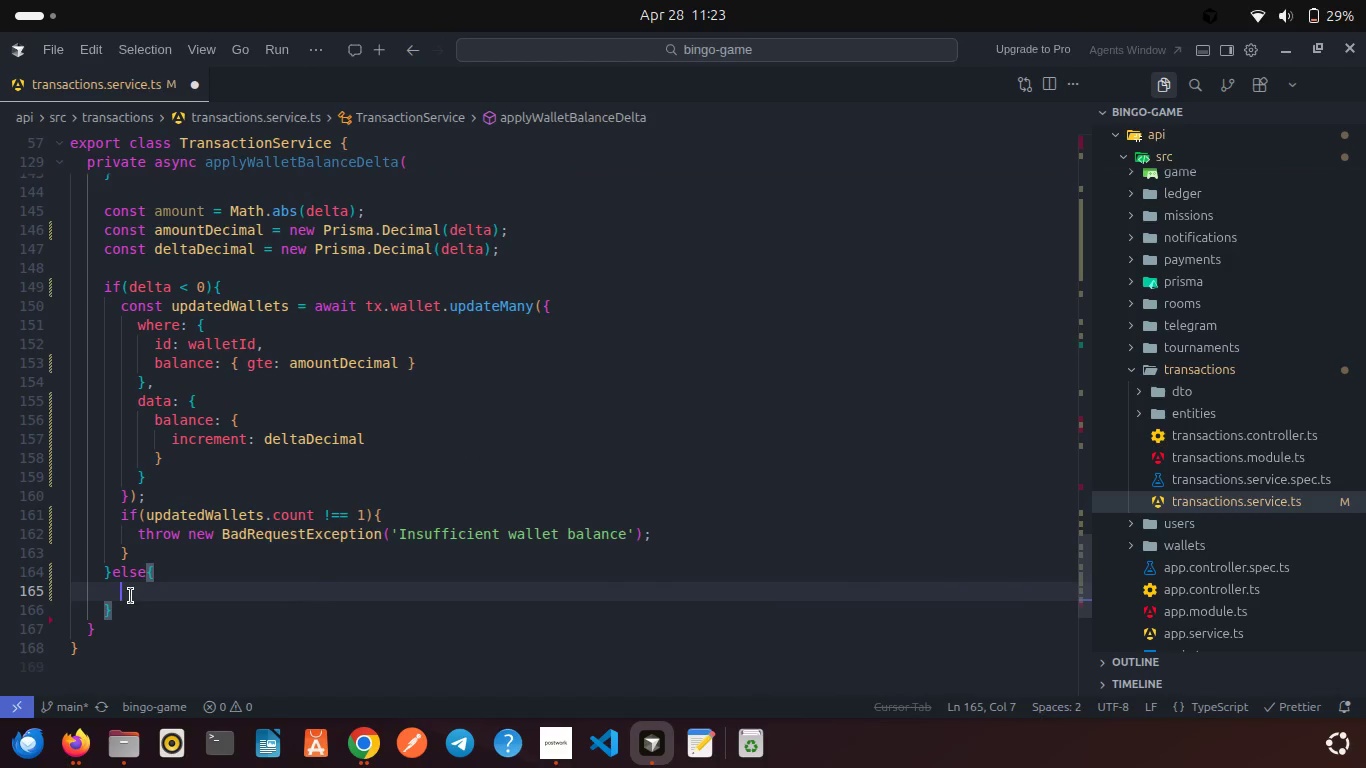 
type(awa)
 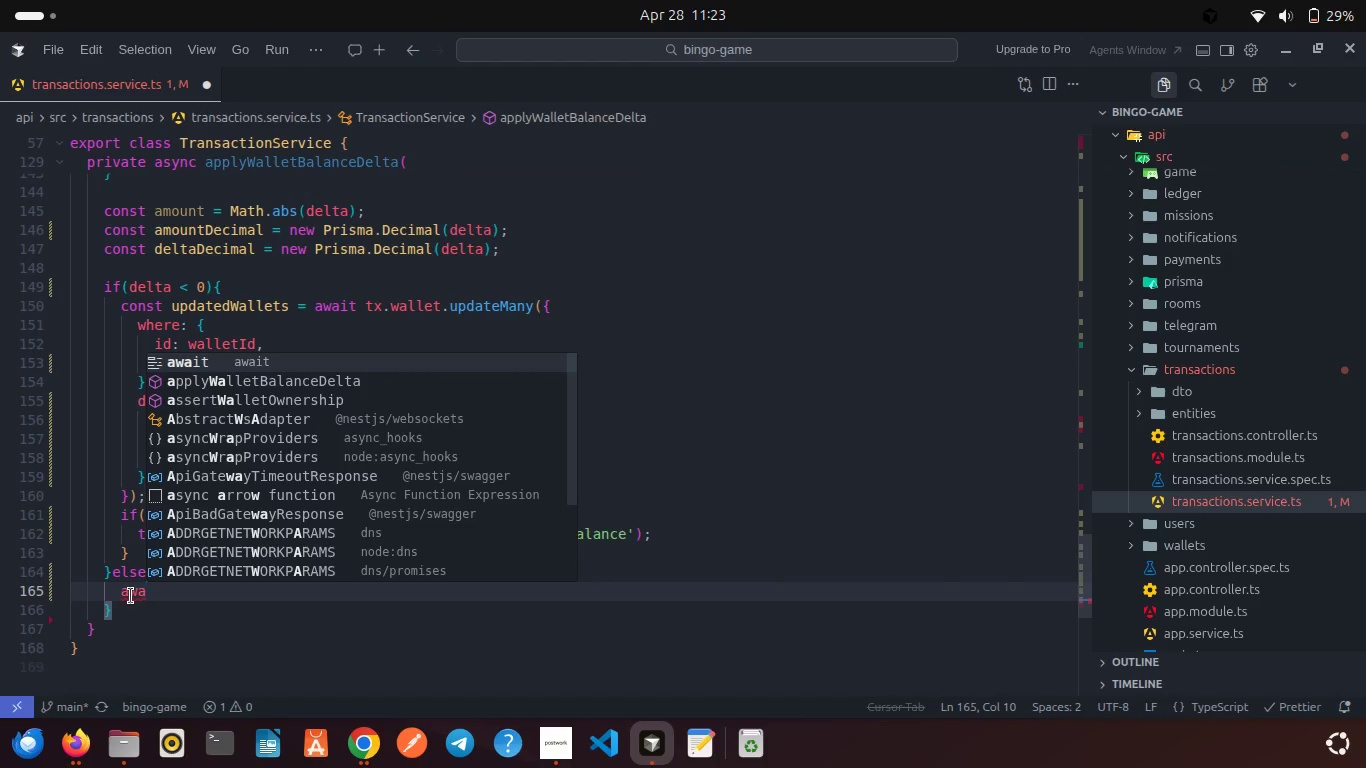 
key(Enter)
 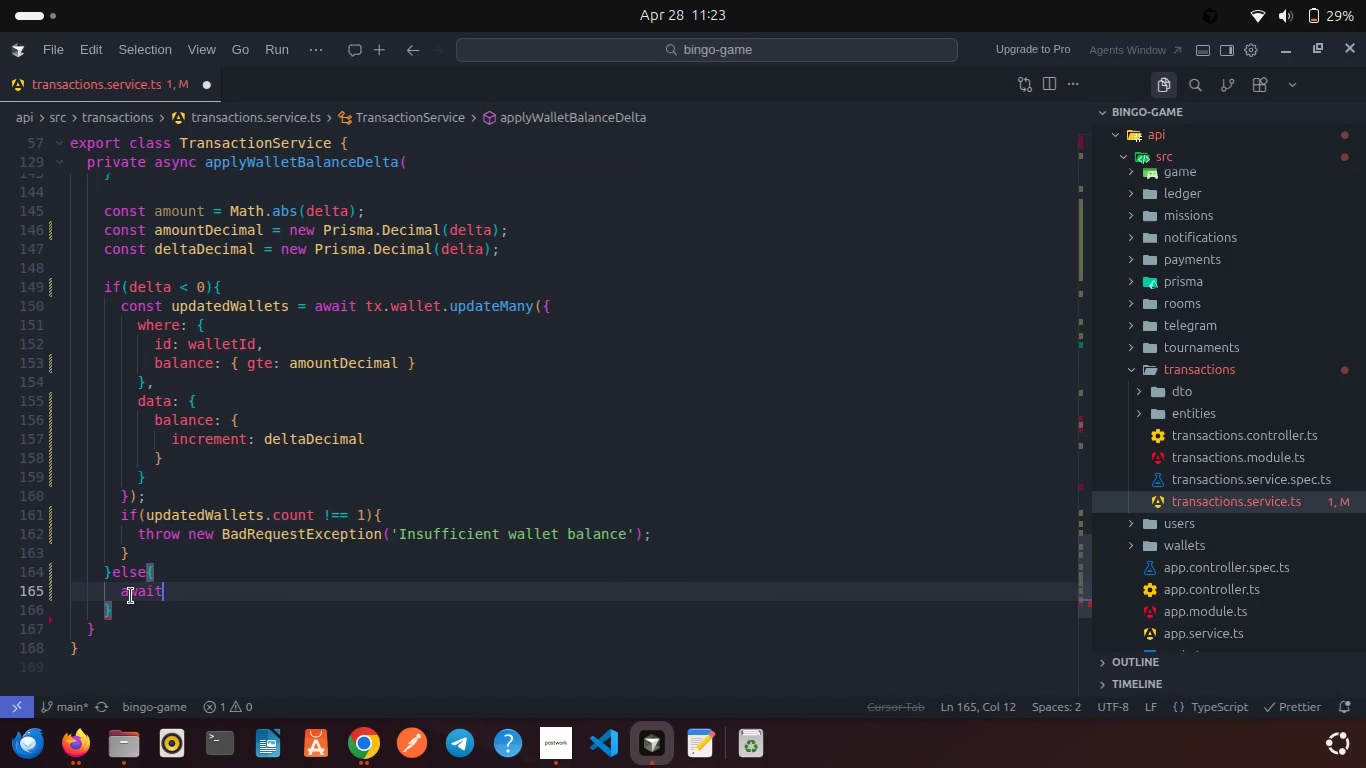 
type( tx.wa)
 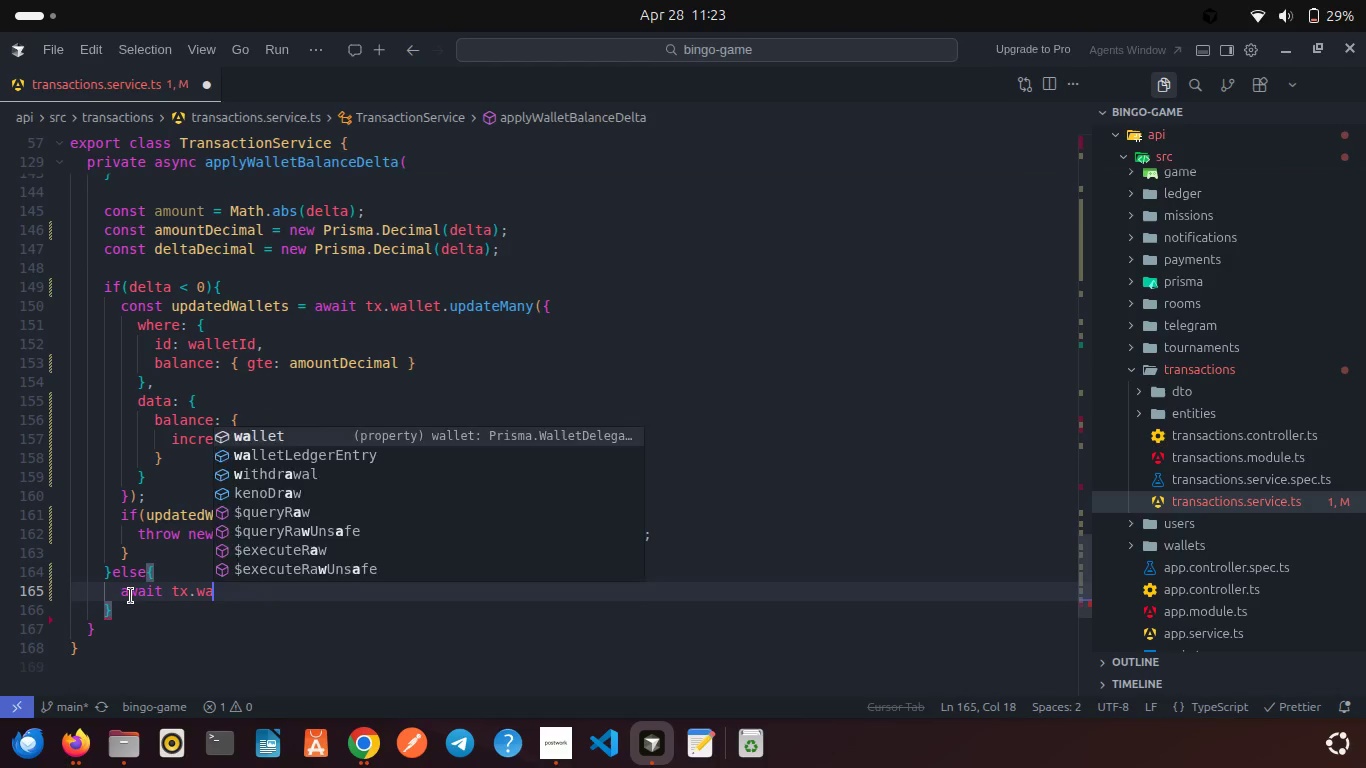 
key(Enter)
 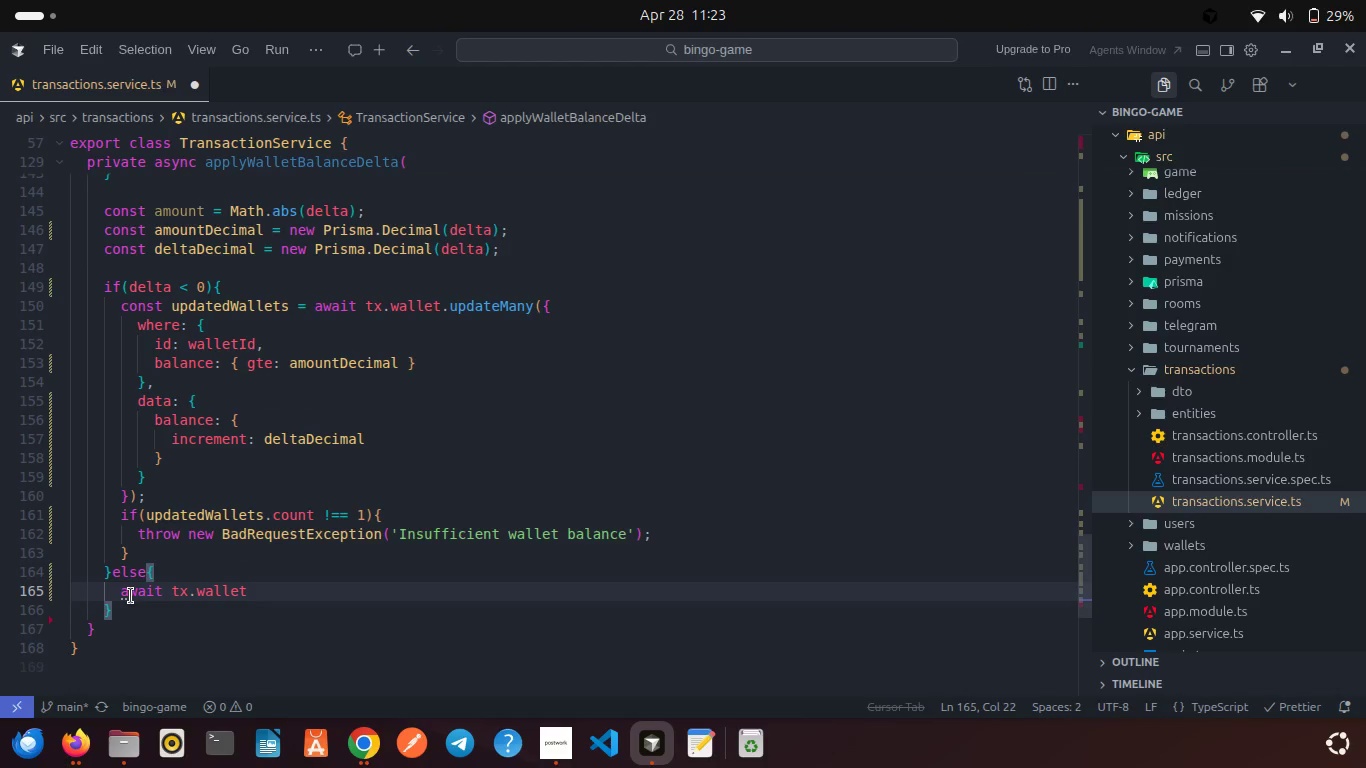 
key(Period)
 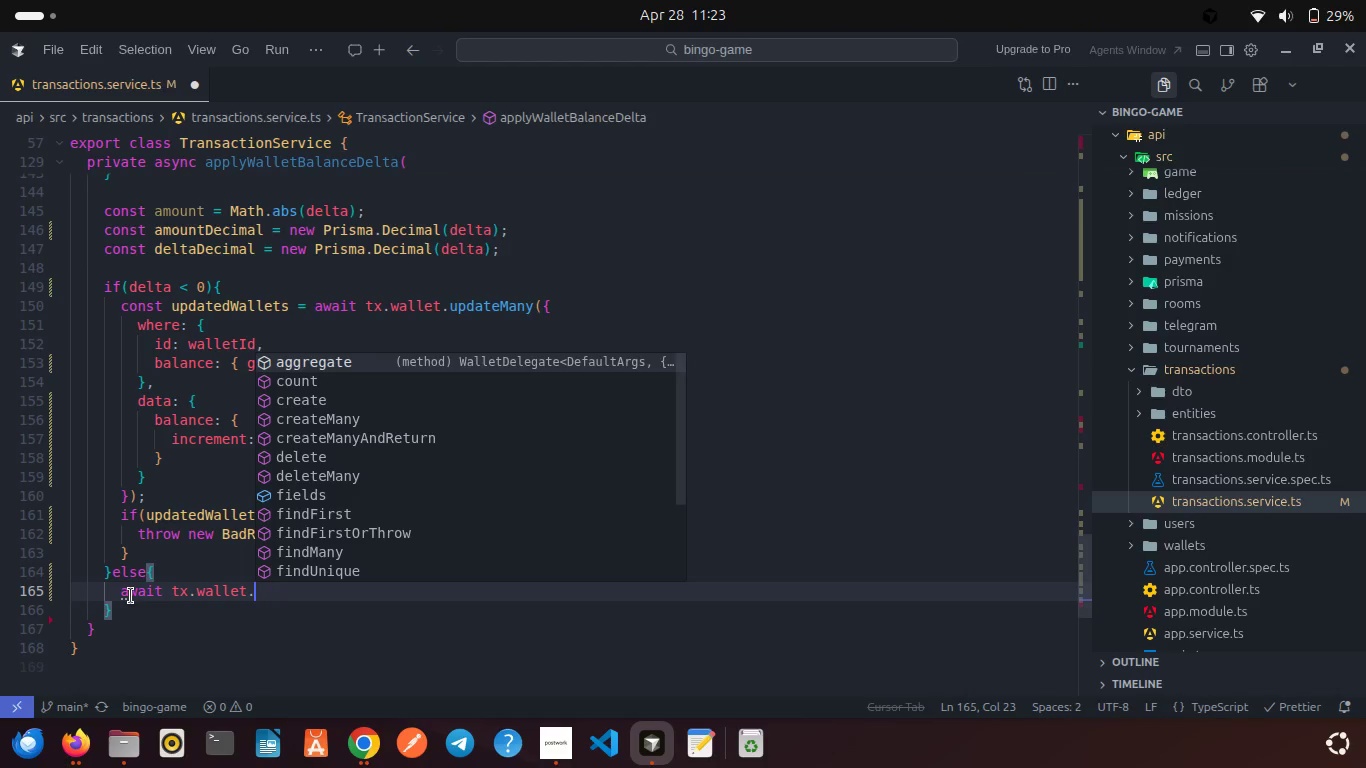 
key(U)
 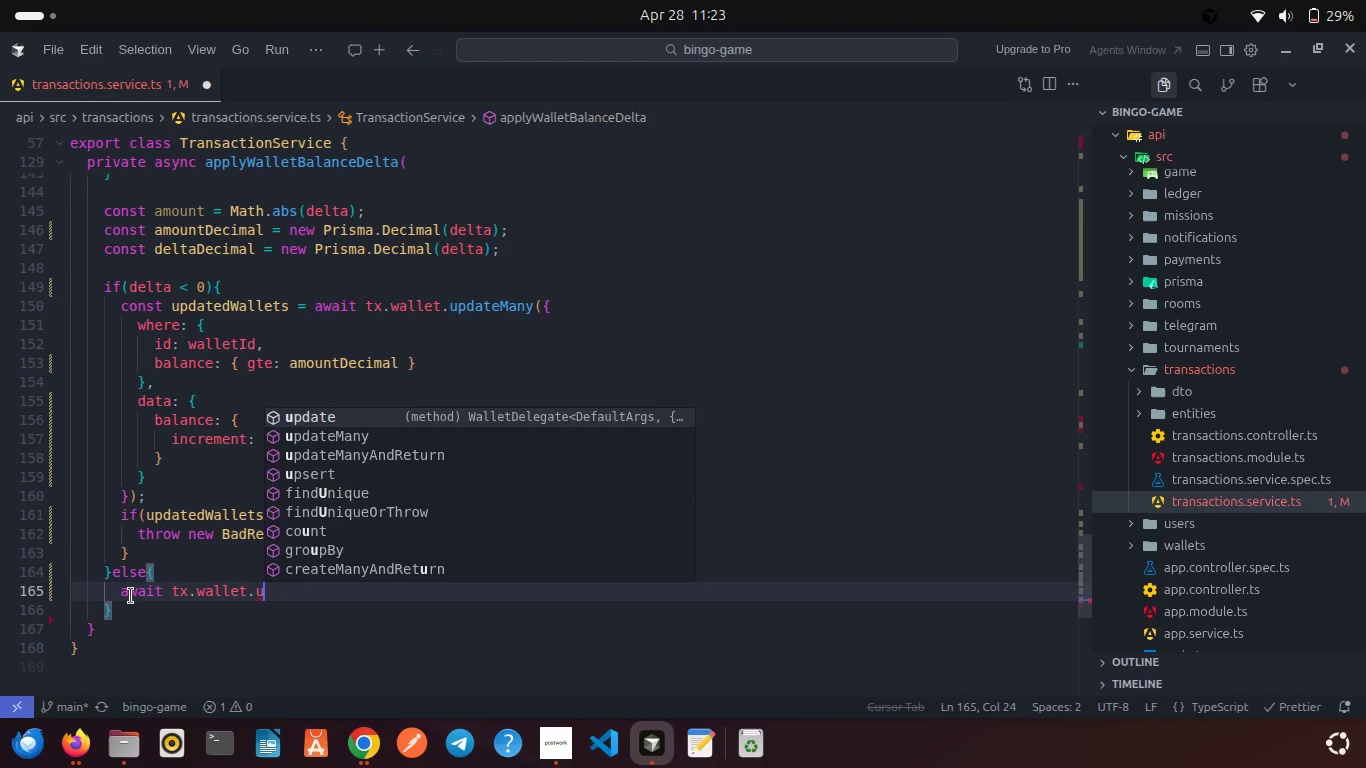 
key(Enter)
 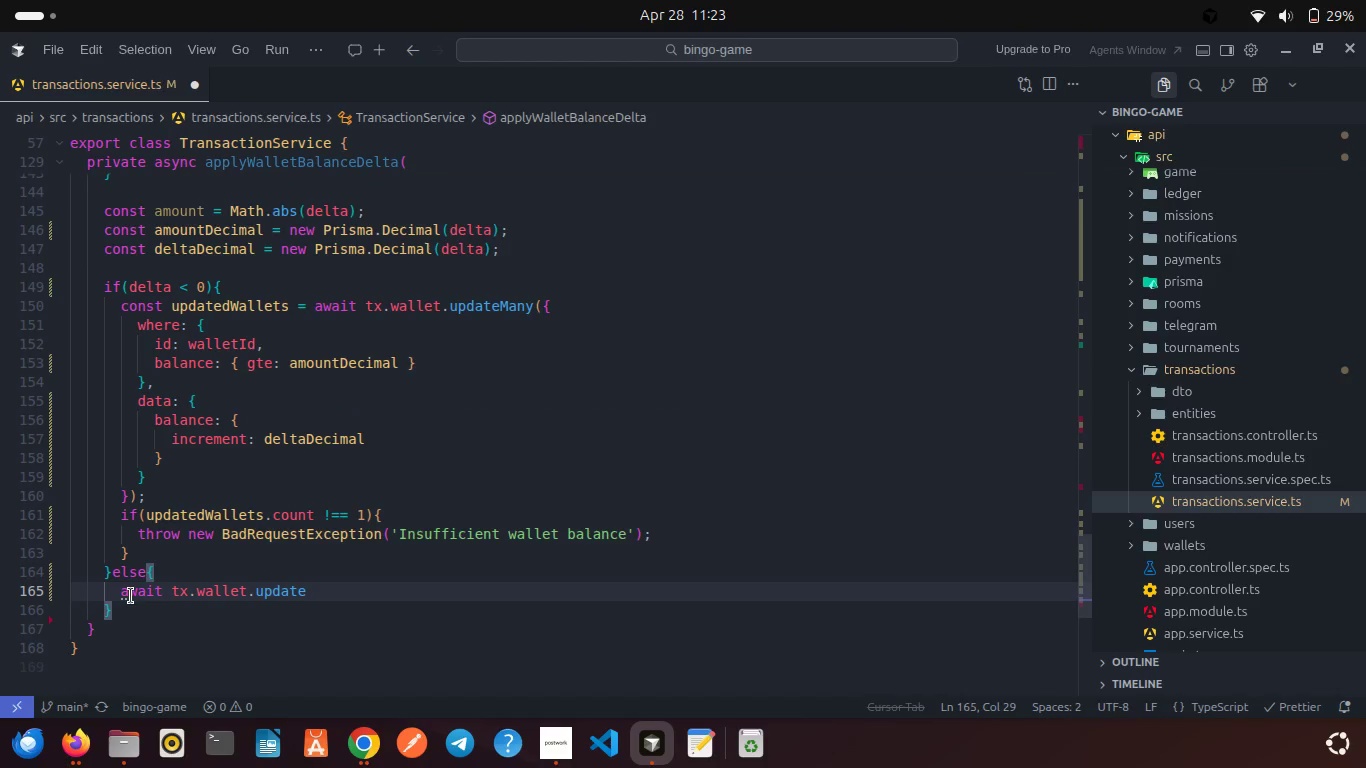 
key(Shift+9)
 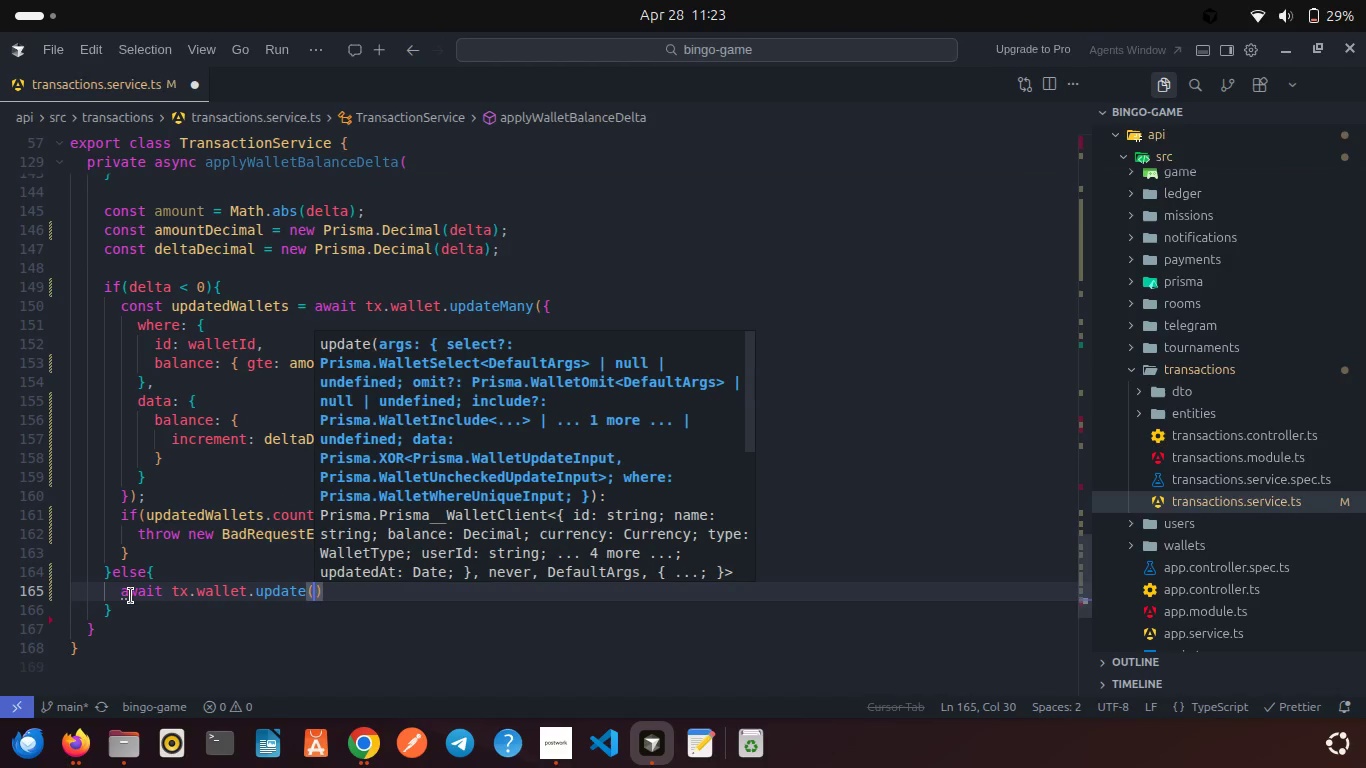 
key(Shift+ShiftRight)
 